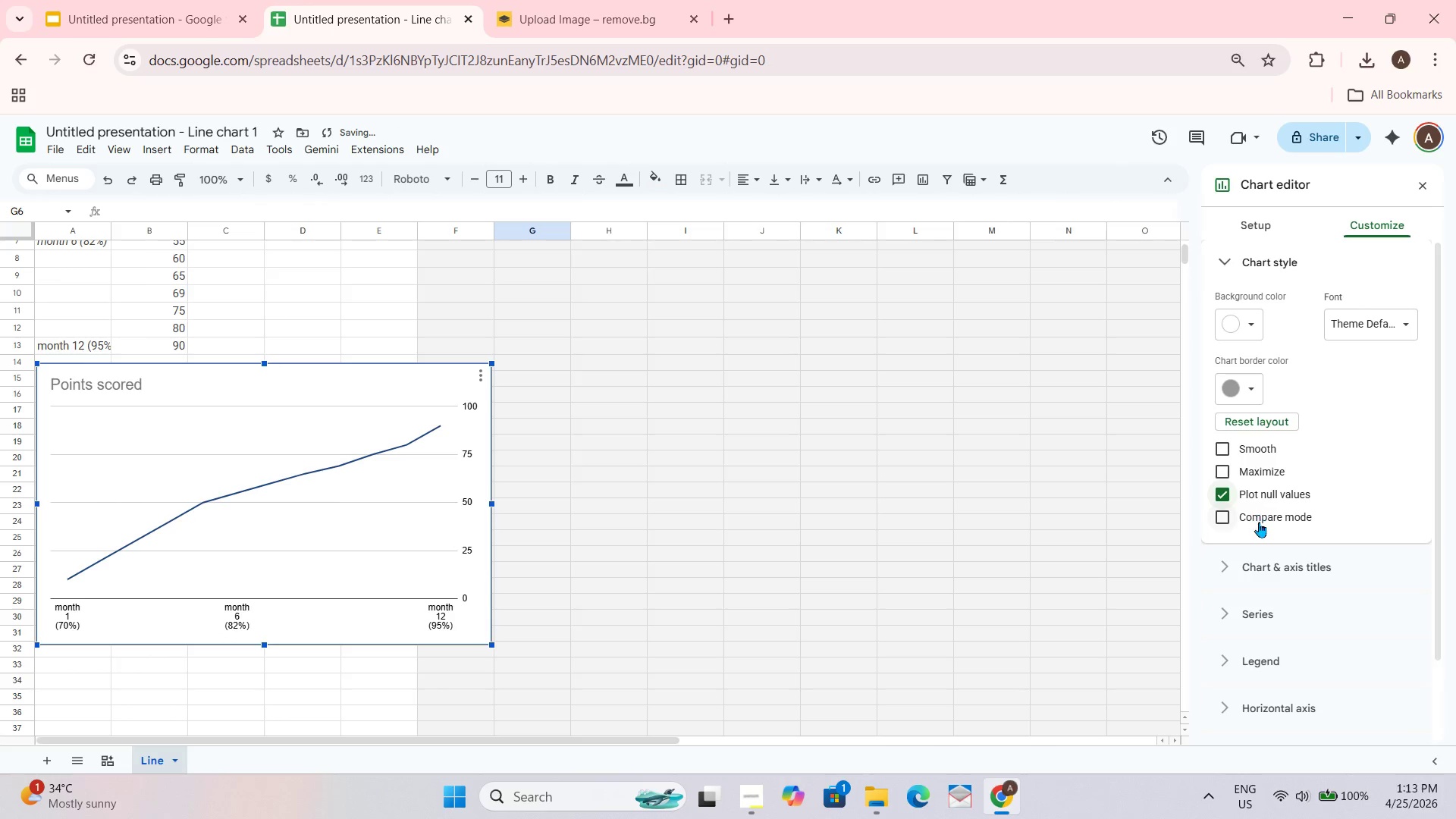 
left_click([1259, 522])
 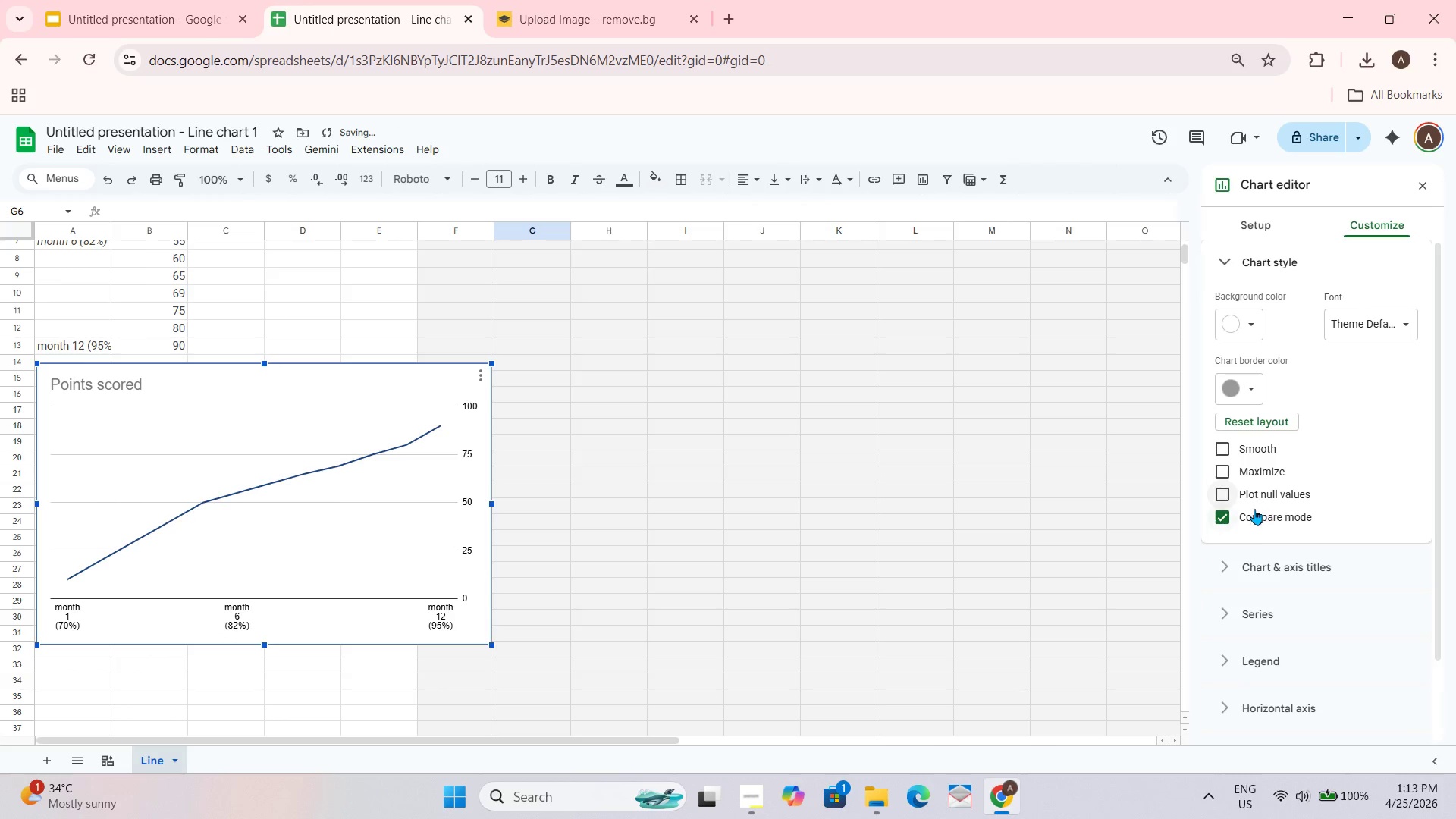 
left_click([1253, 535])
 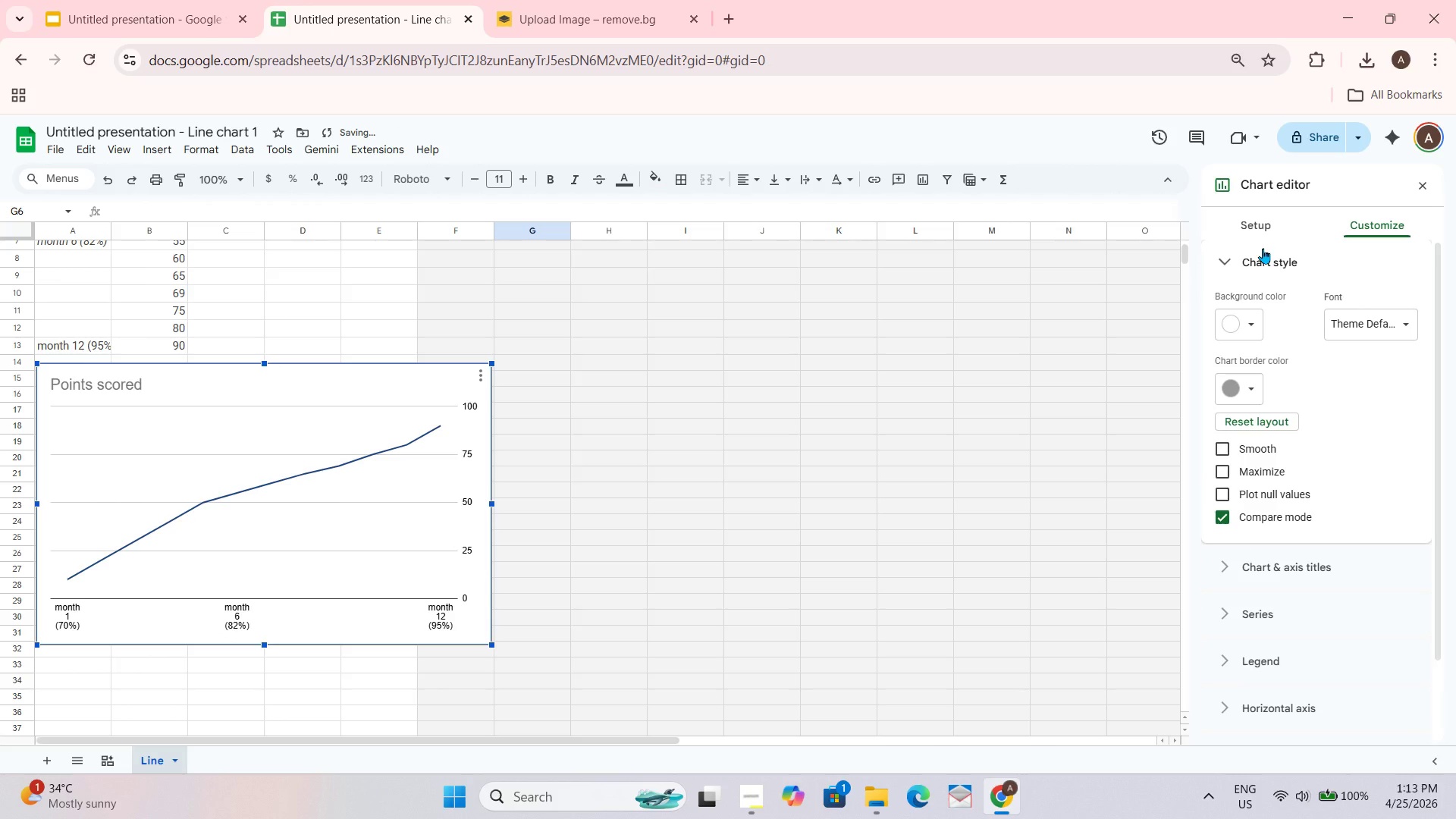 
left_click([1249, 274])
 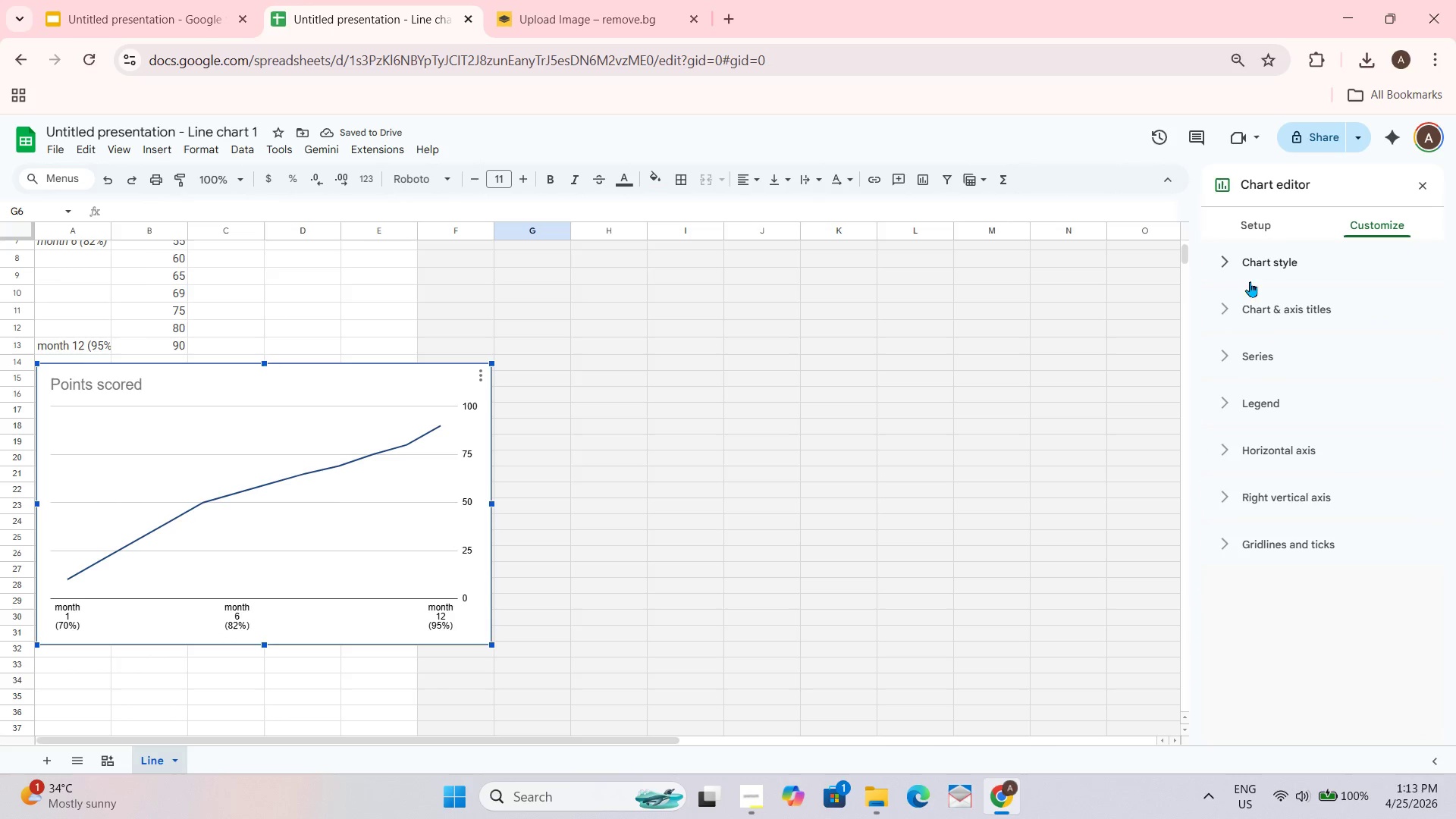 
scroll: coordinate [1268, 328], scroll_direction: up, amount: 2.0
 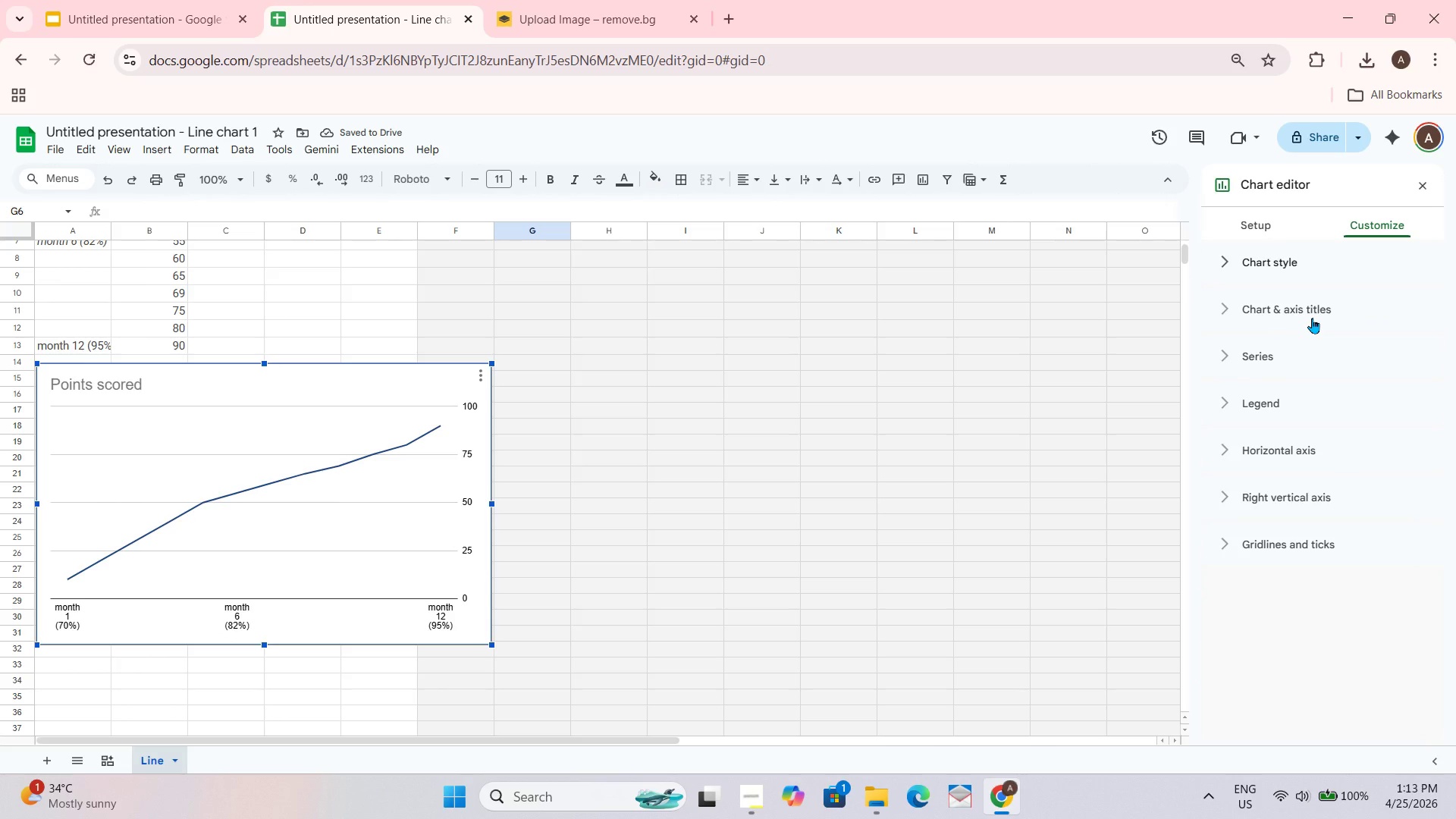 
left_click([1312, 318])
 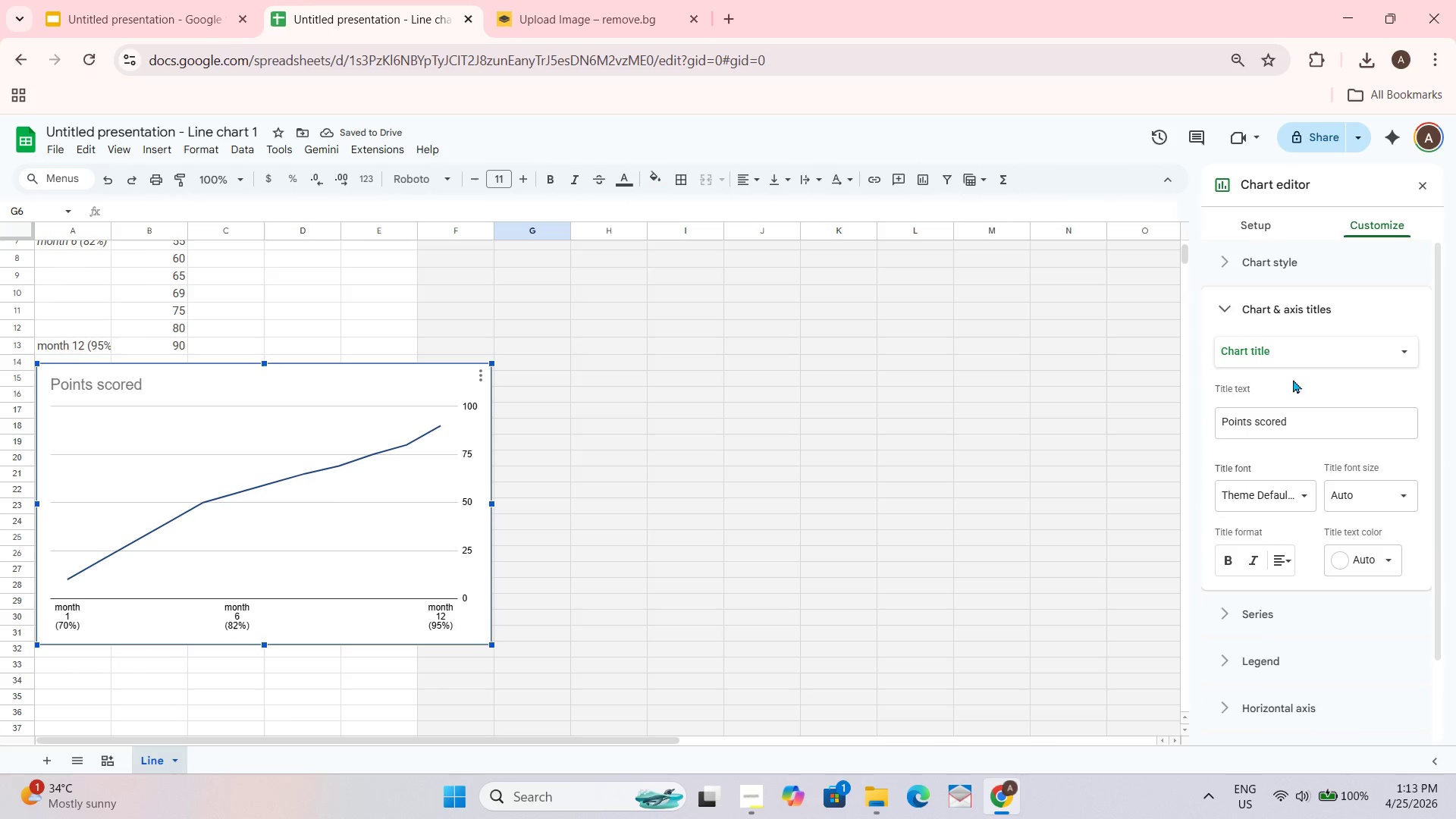 
left_click([1288, 344])
 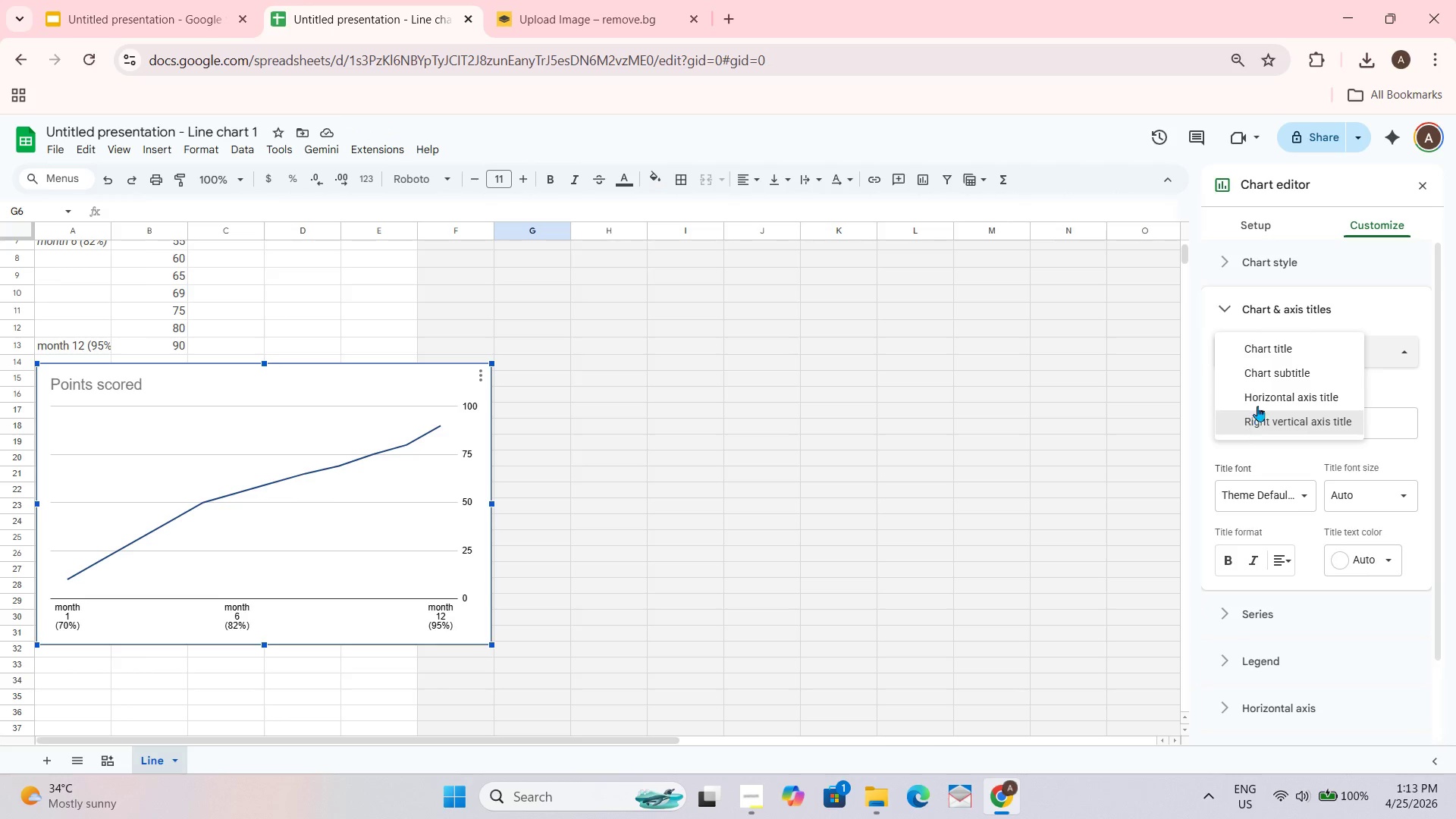 
wait(9.98)
 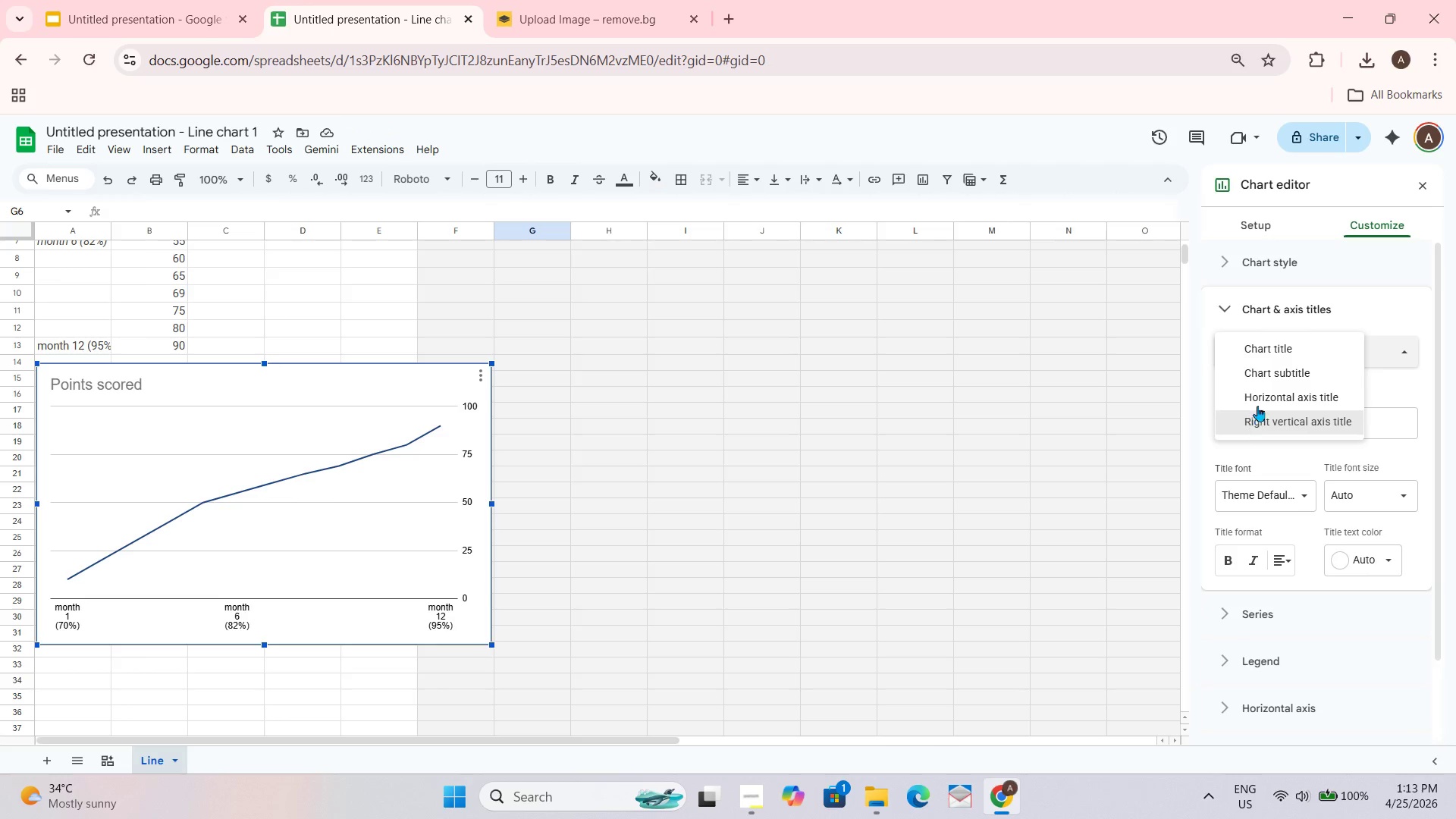 
double_click([1326, 419])
 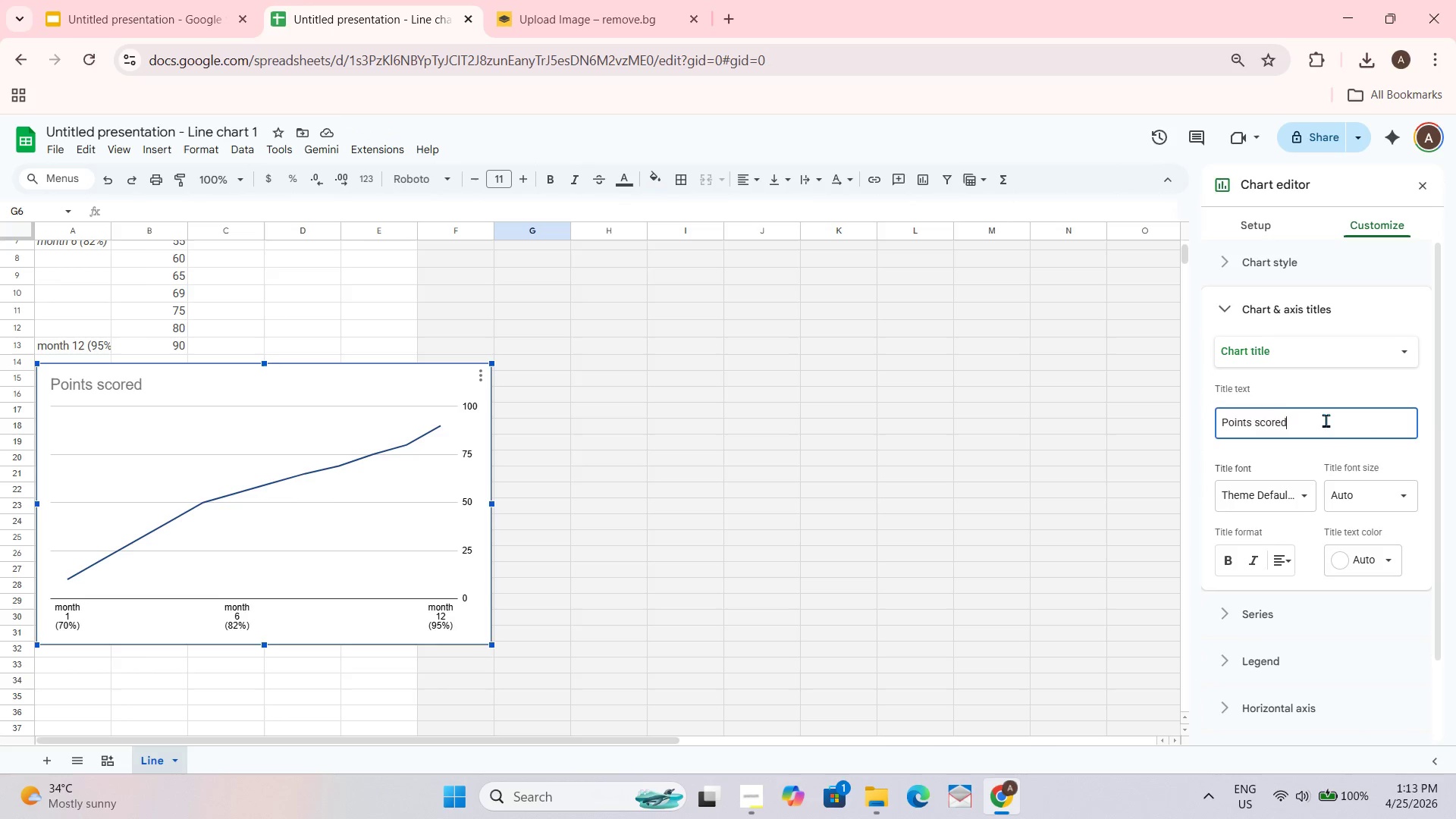 
left_click_drag(start_coordinate=[1326, 420], to_coordinate=[1141, 438])
 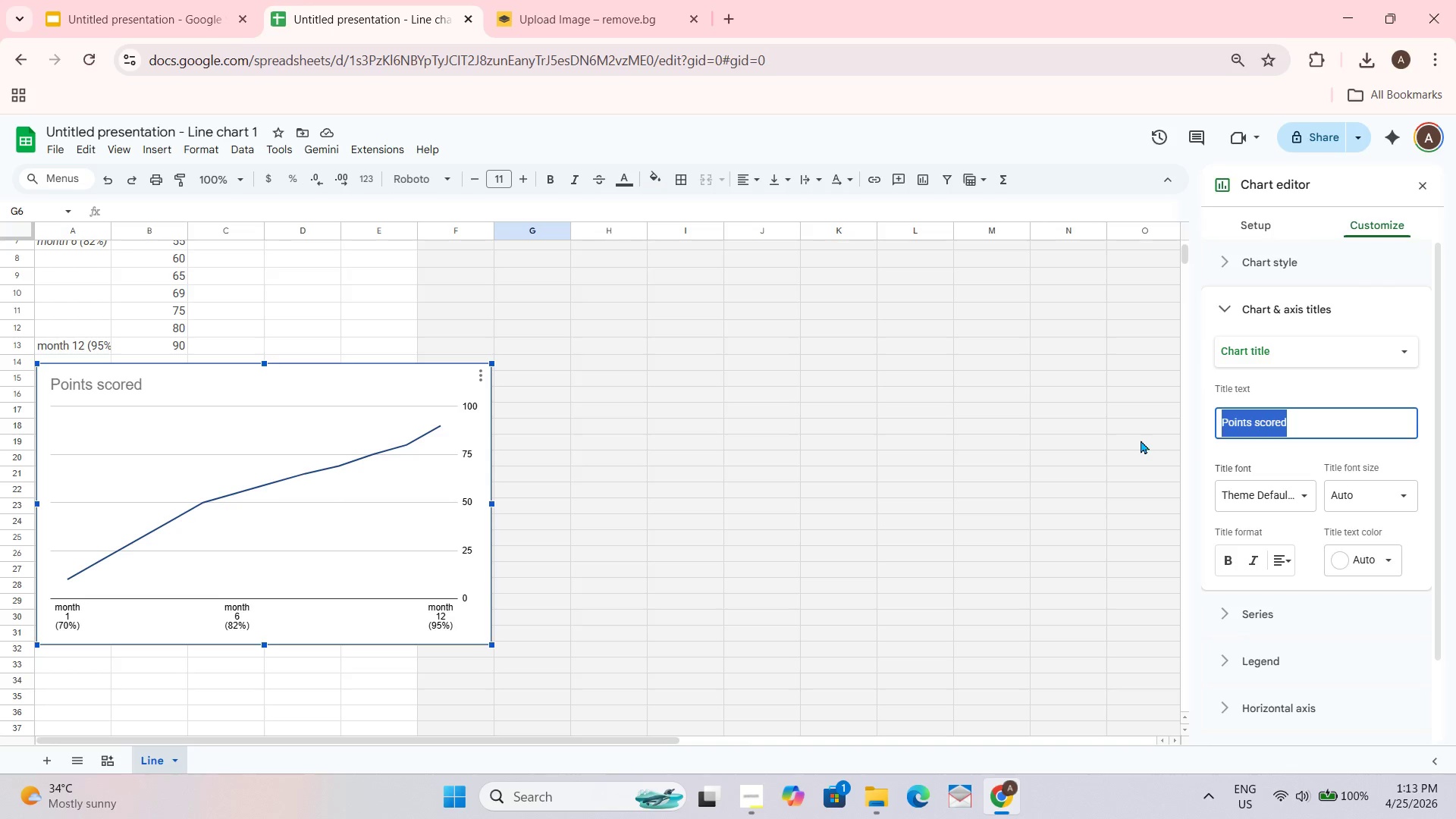 
key(Backspace)
 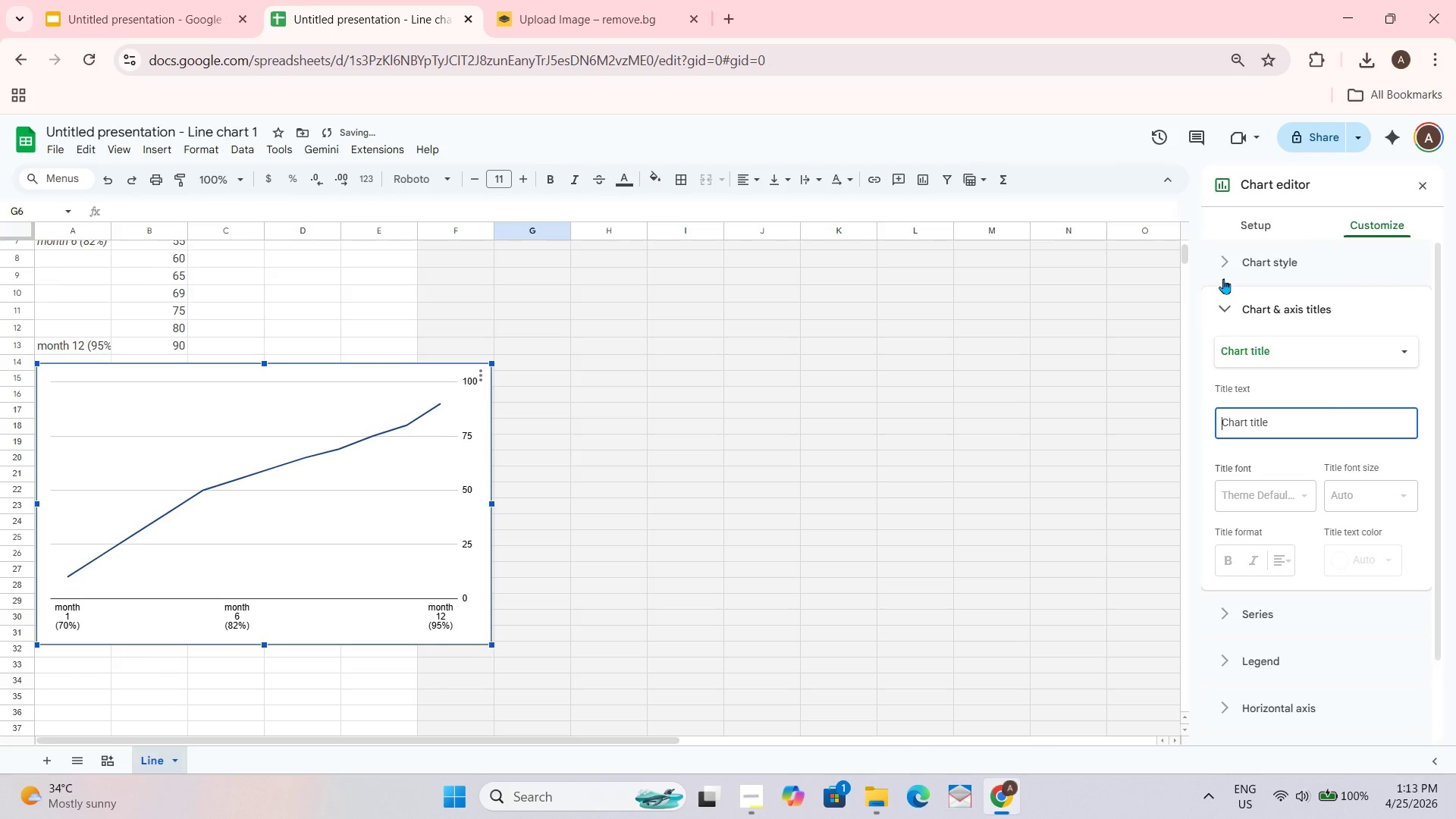 
left_click([1226, 306])
 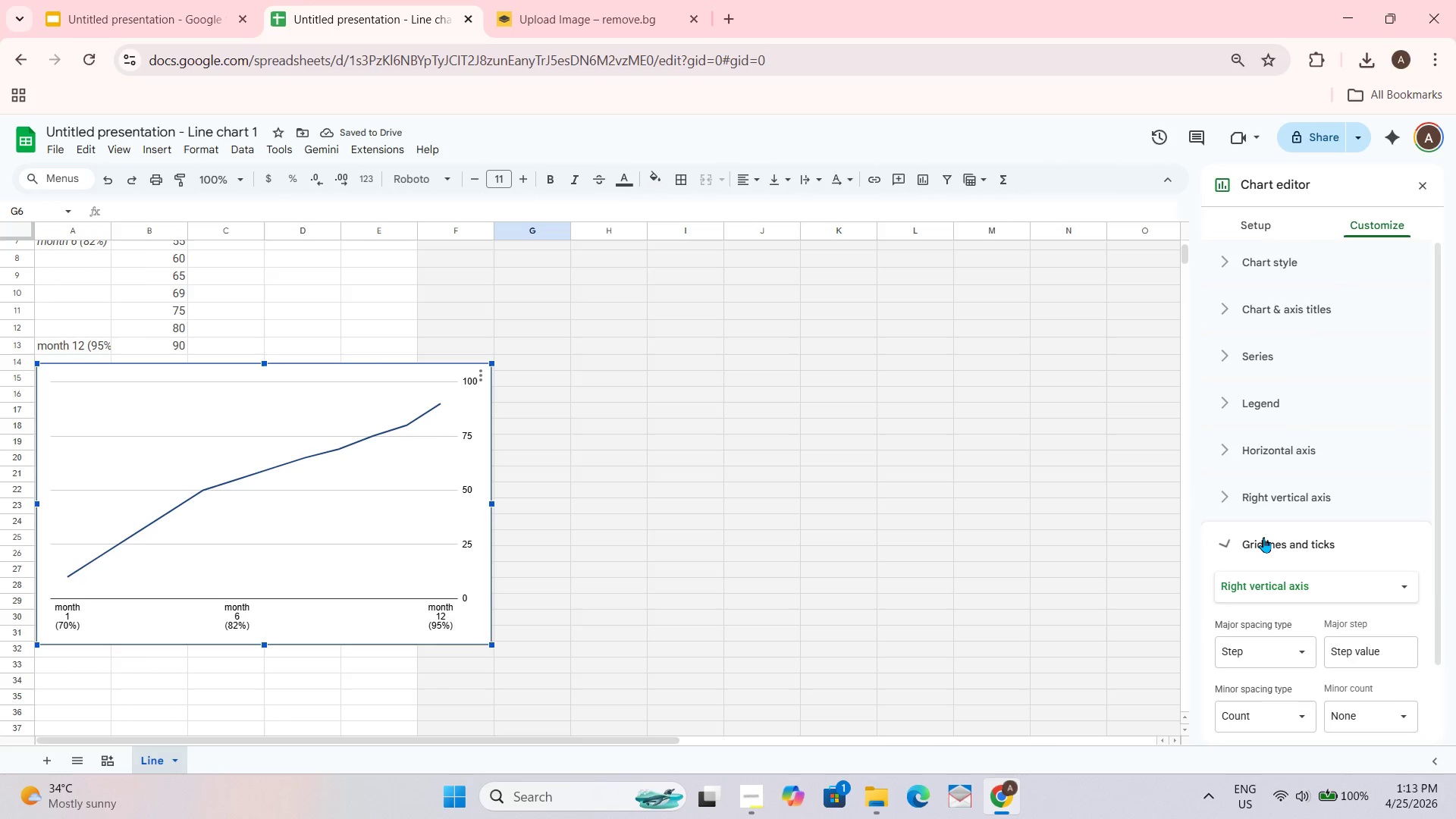 
left_click([1261, 592])
 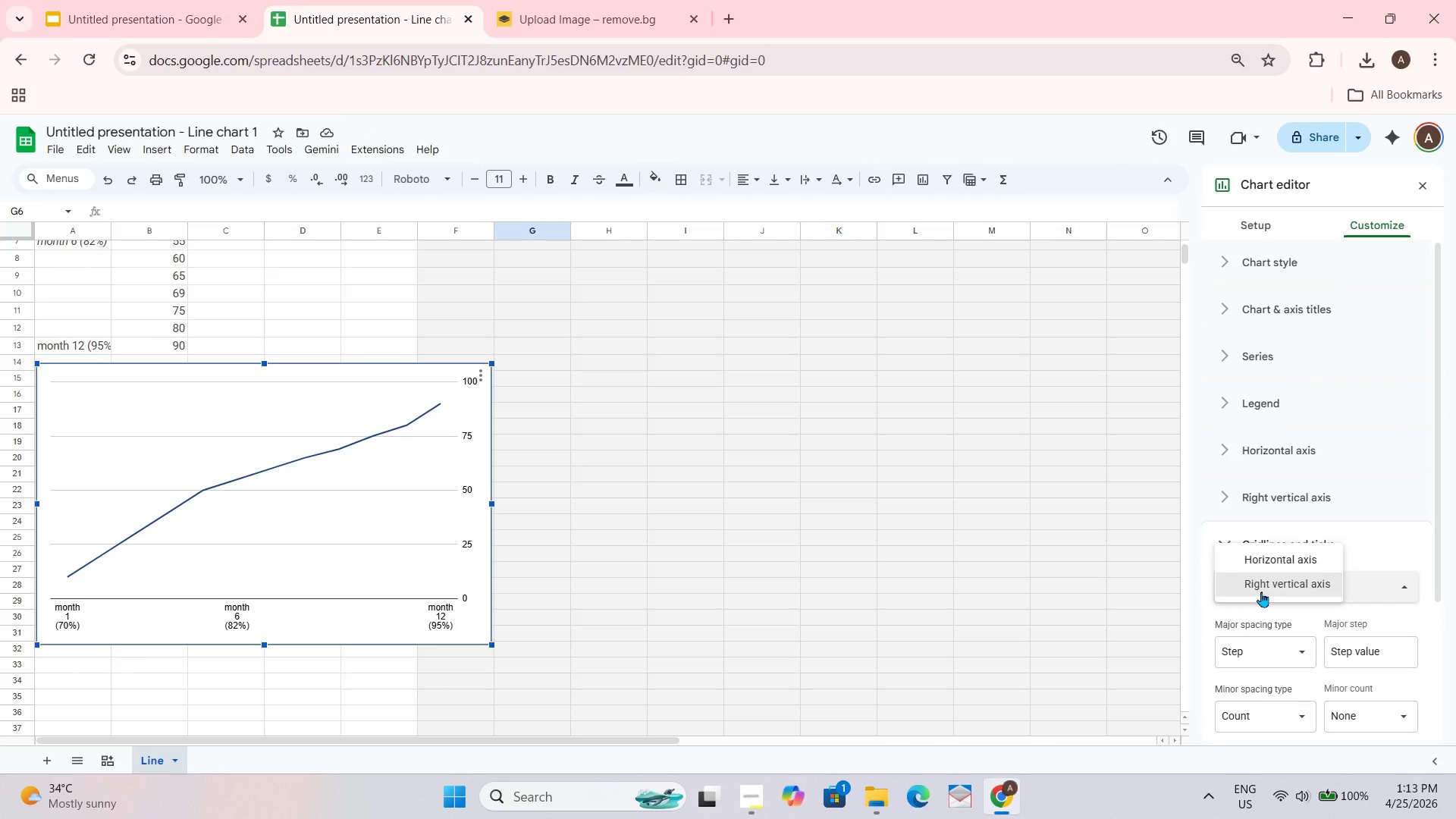 
left_click([1261, 592])
 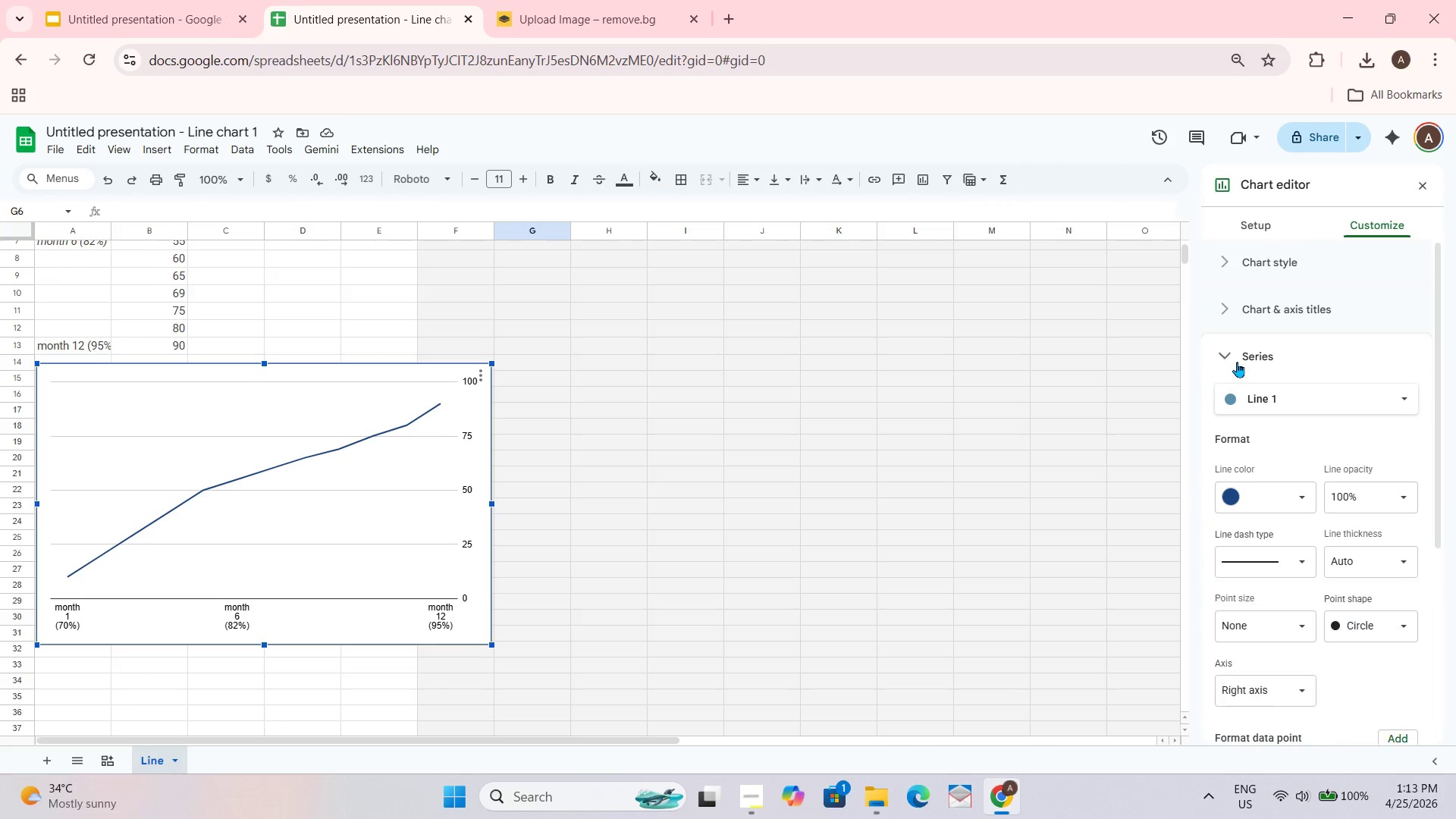 
left_click([1237, 359])
 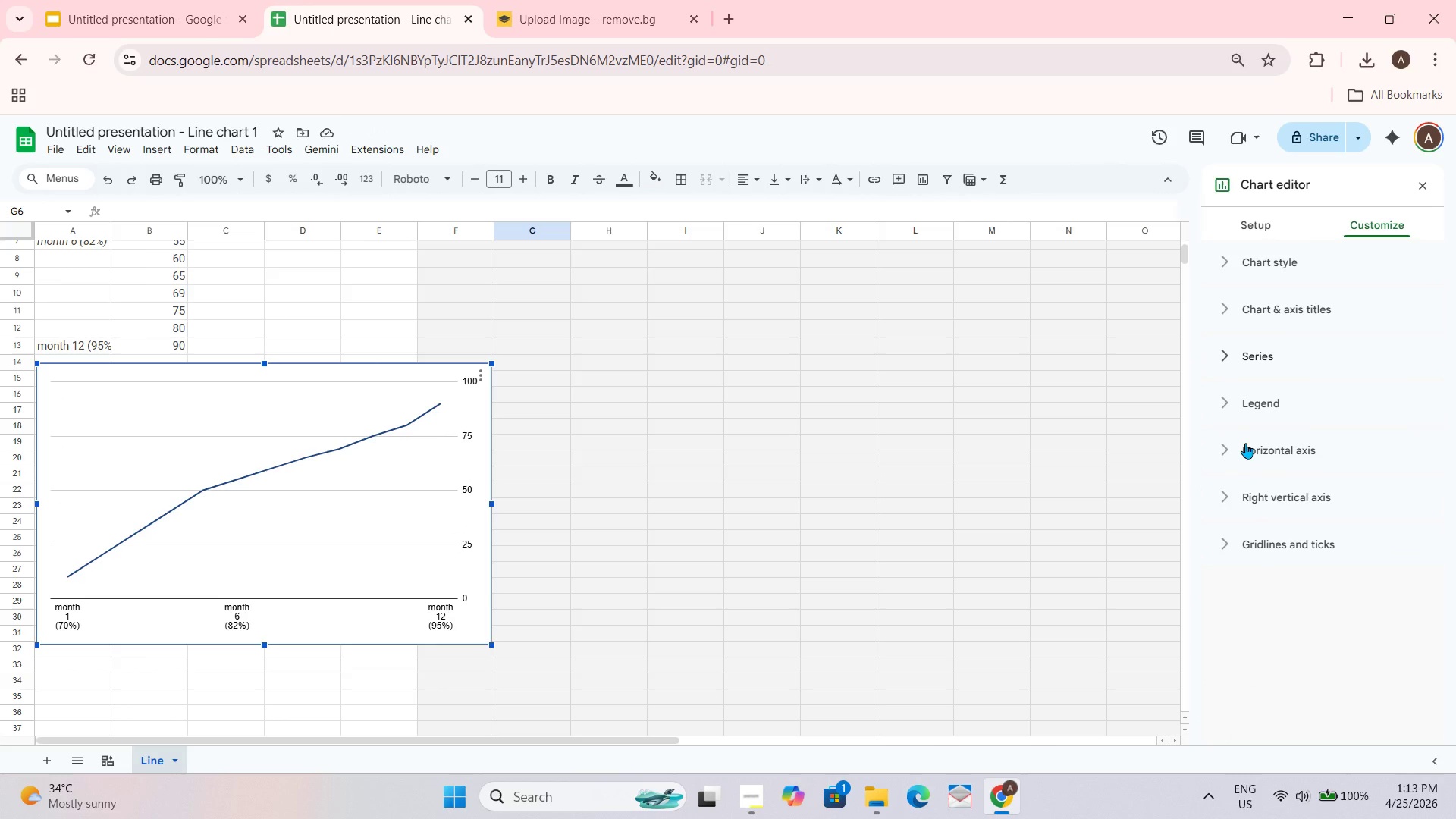 
left_click([1245, 443])
 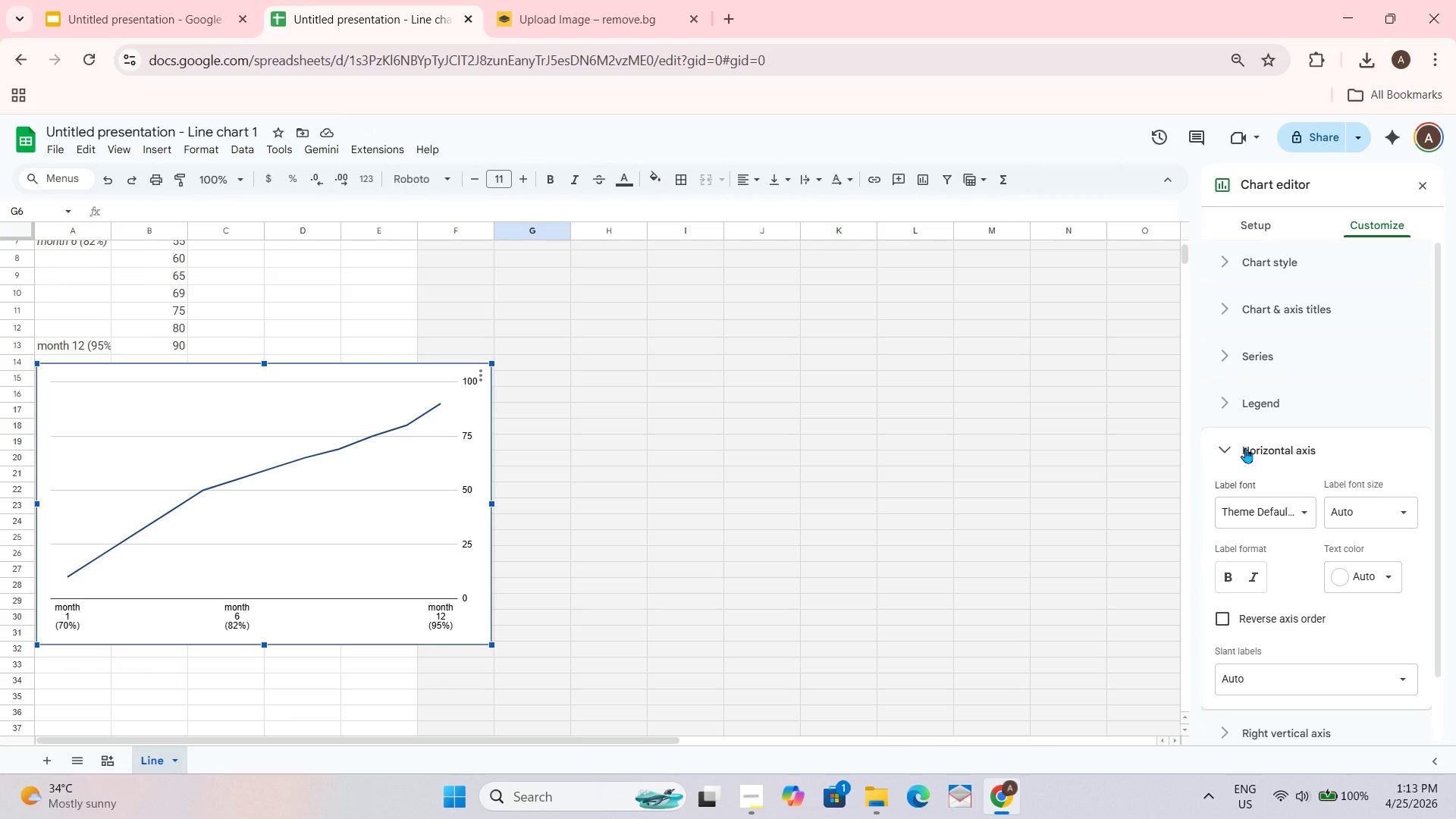 
left_click([1245, 447])
 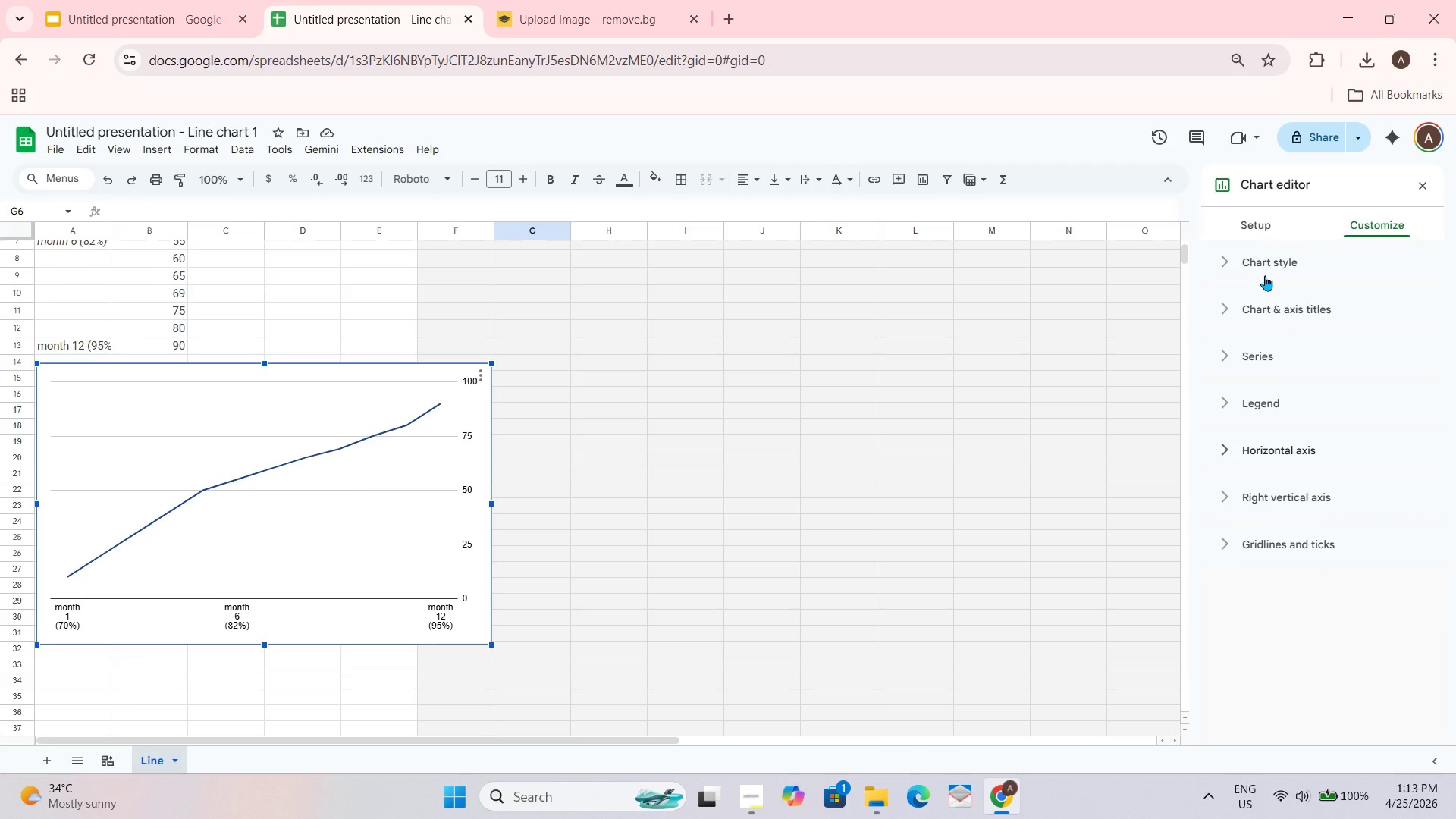 
left_click([1265, 275])
 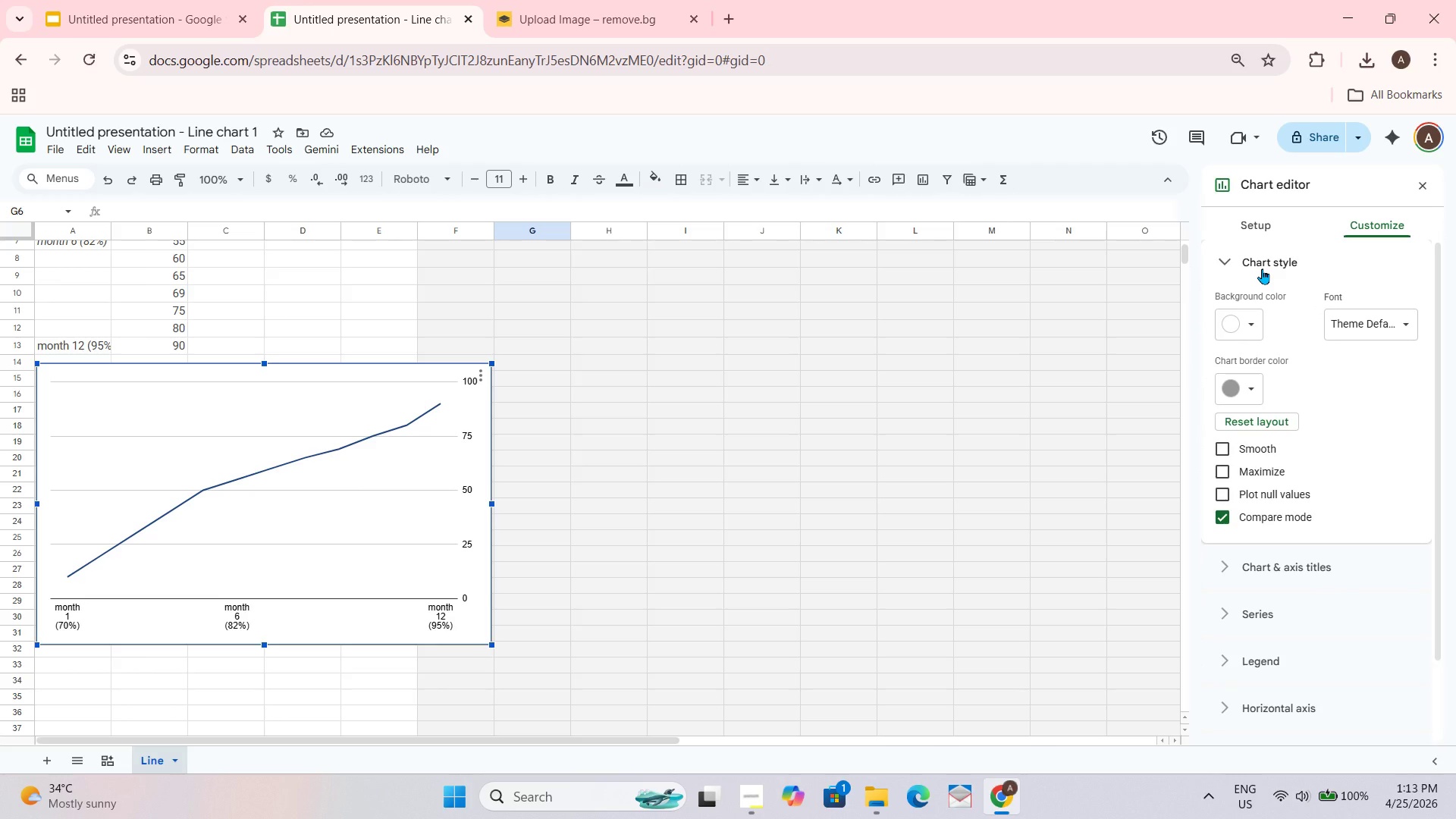 
left_click([1262, 268])
 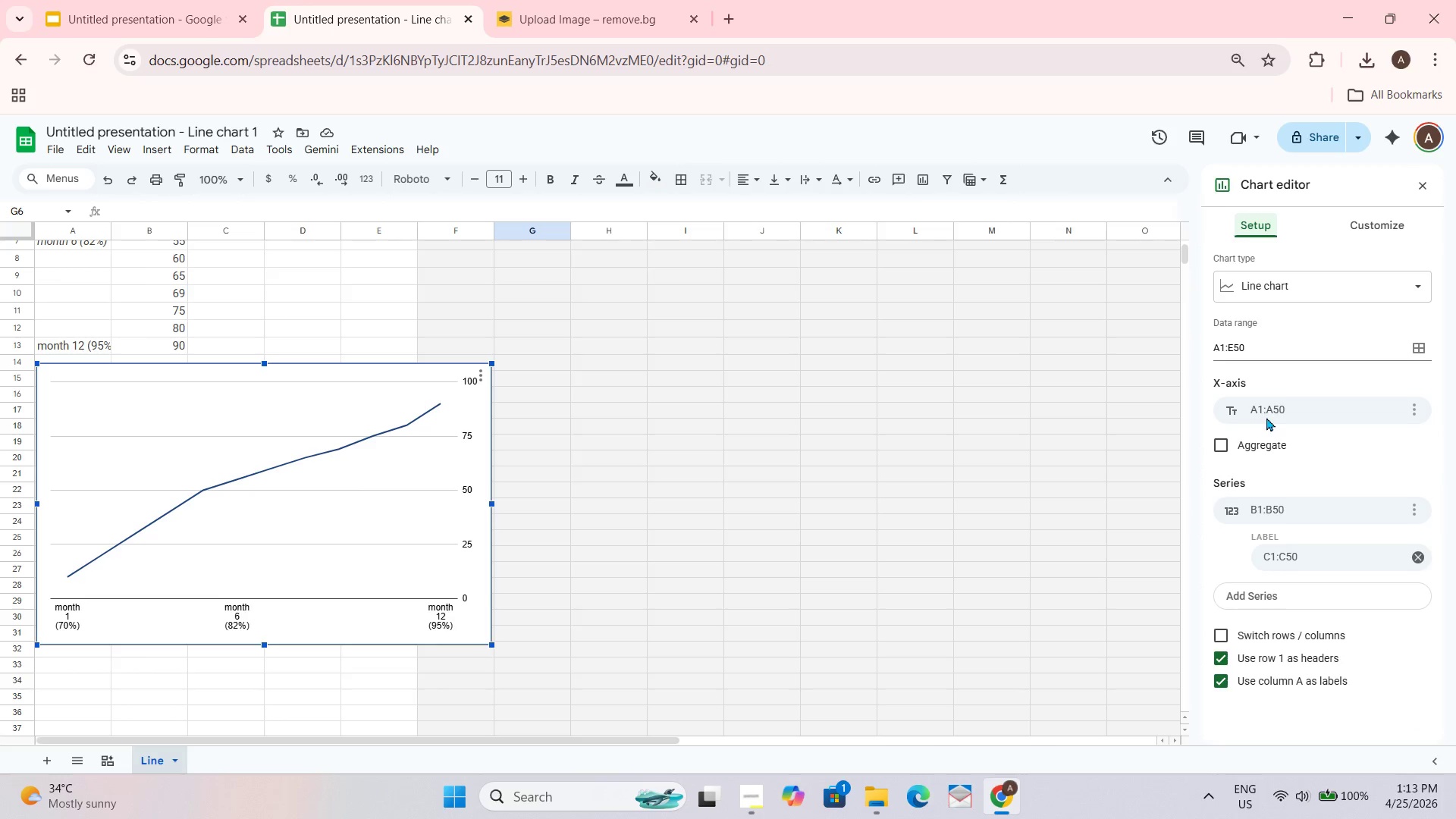 
scroll: coordinate [1304, 296], scroll_direction: down, amount: 2.0
 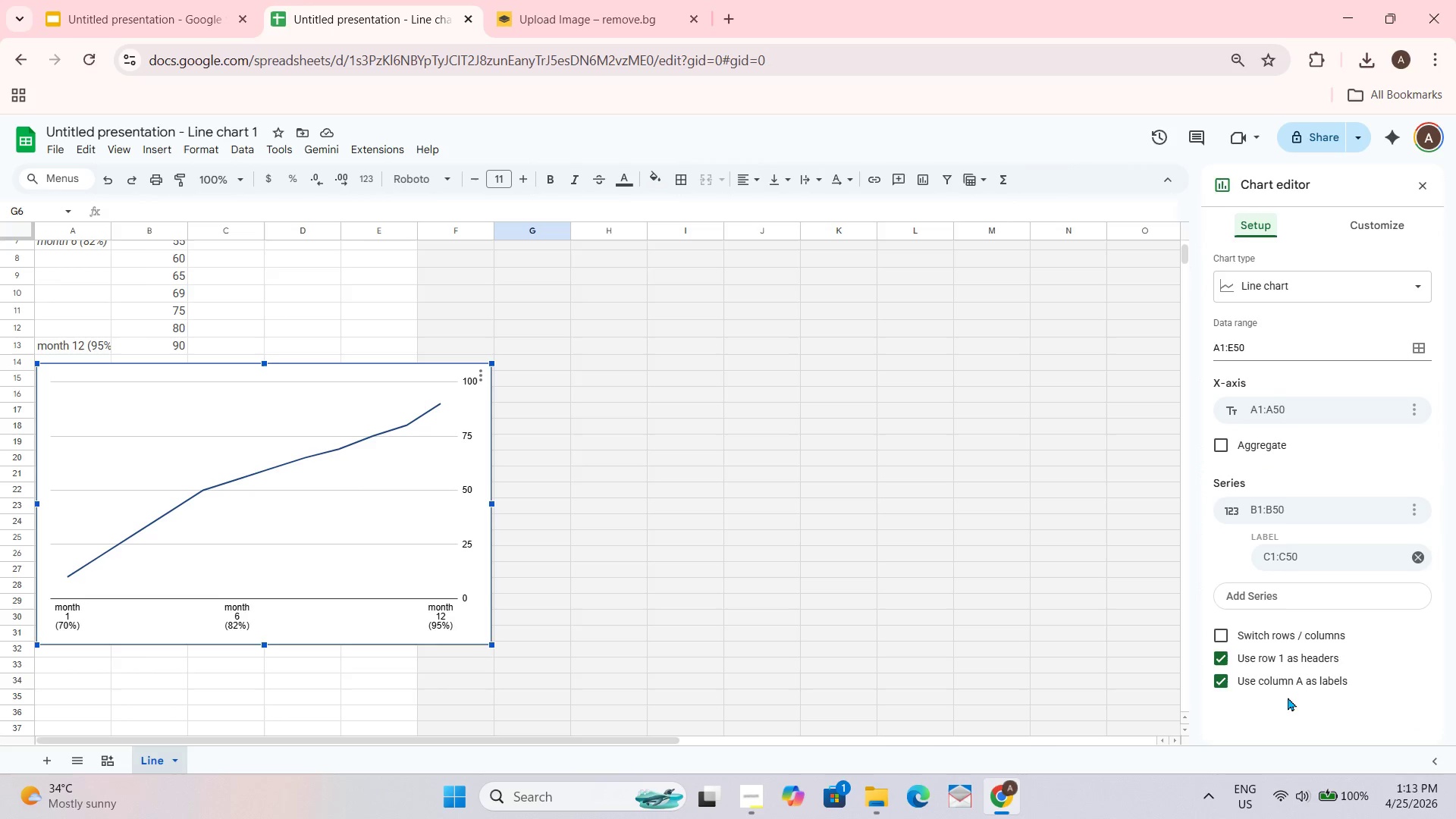 
scroll: coordinate [1288, 690], scroll_direction: up, amount: 1.0
 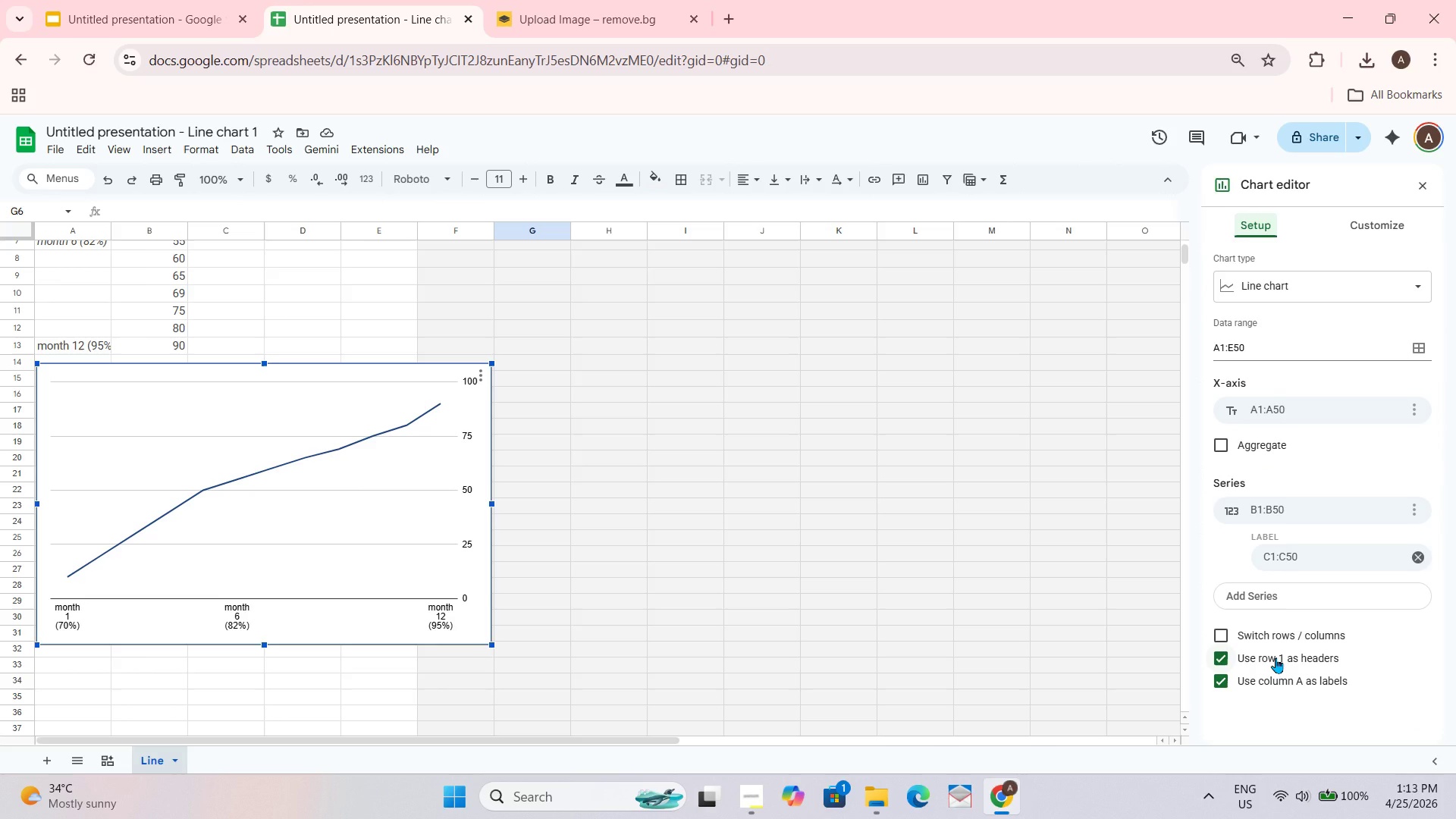 
left_click([1276, 657])
 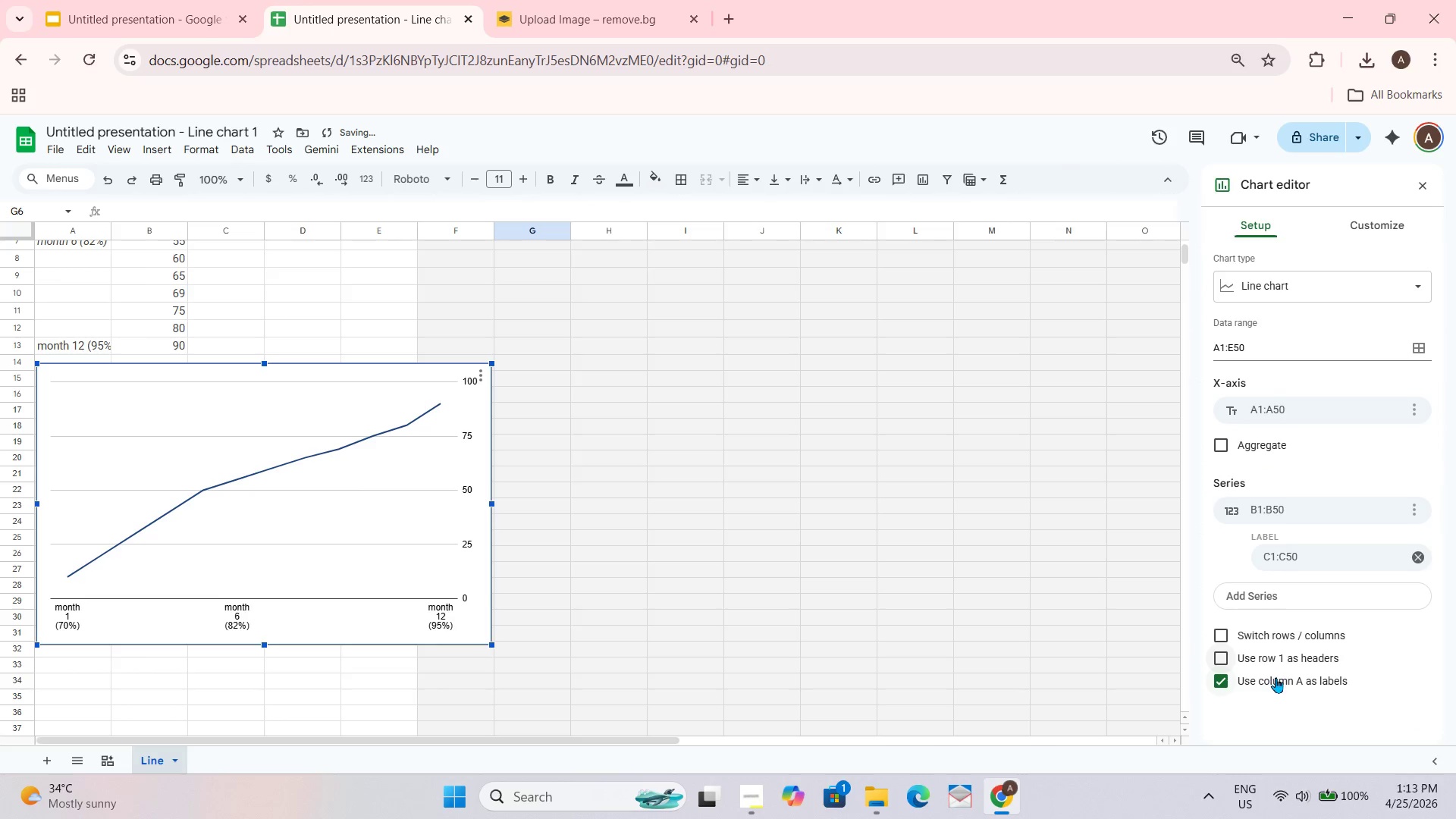 
left_click([1276, 678])
 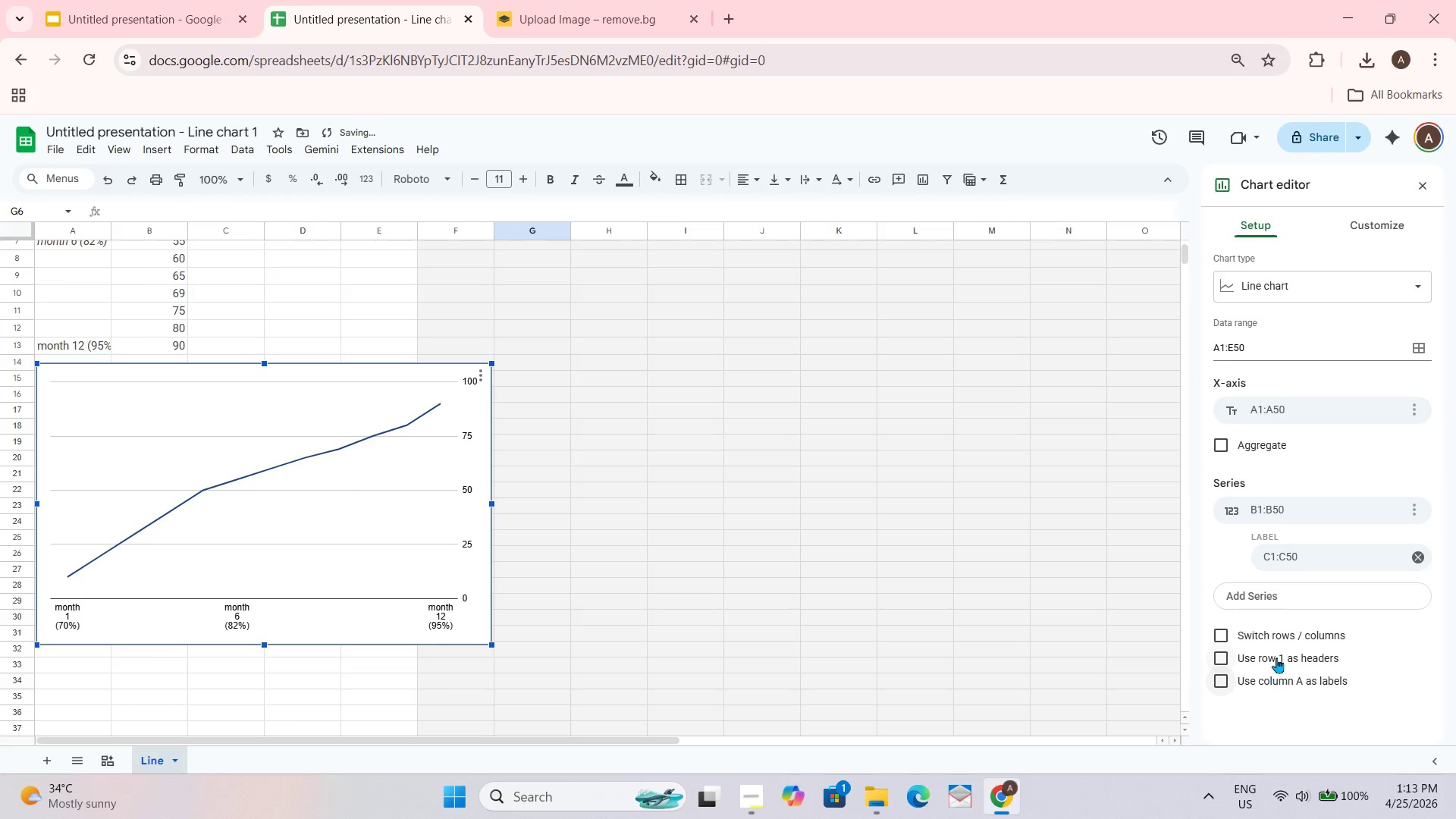 
left_click([1276, 654])
 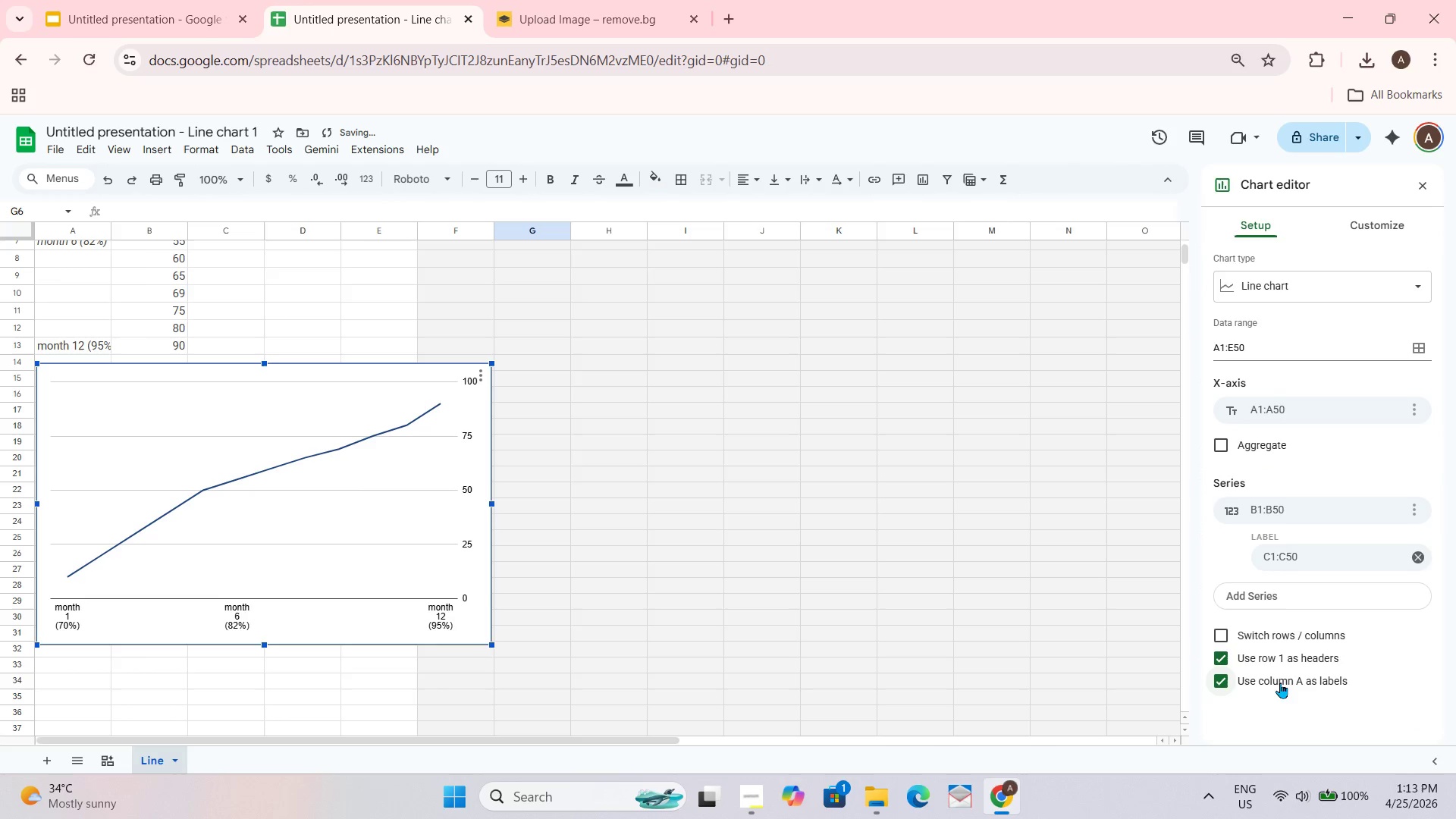 
double_click([1280, 663])
 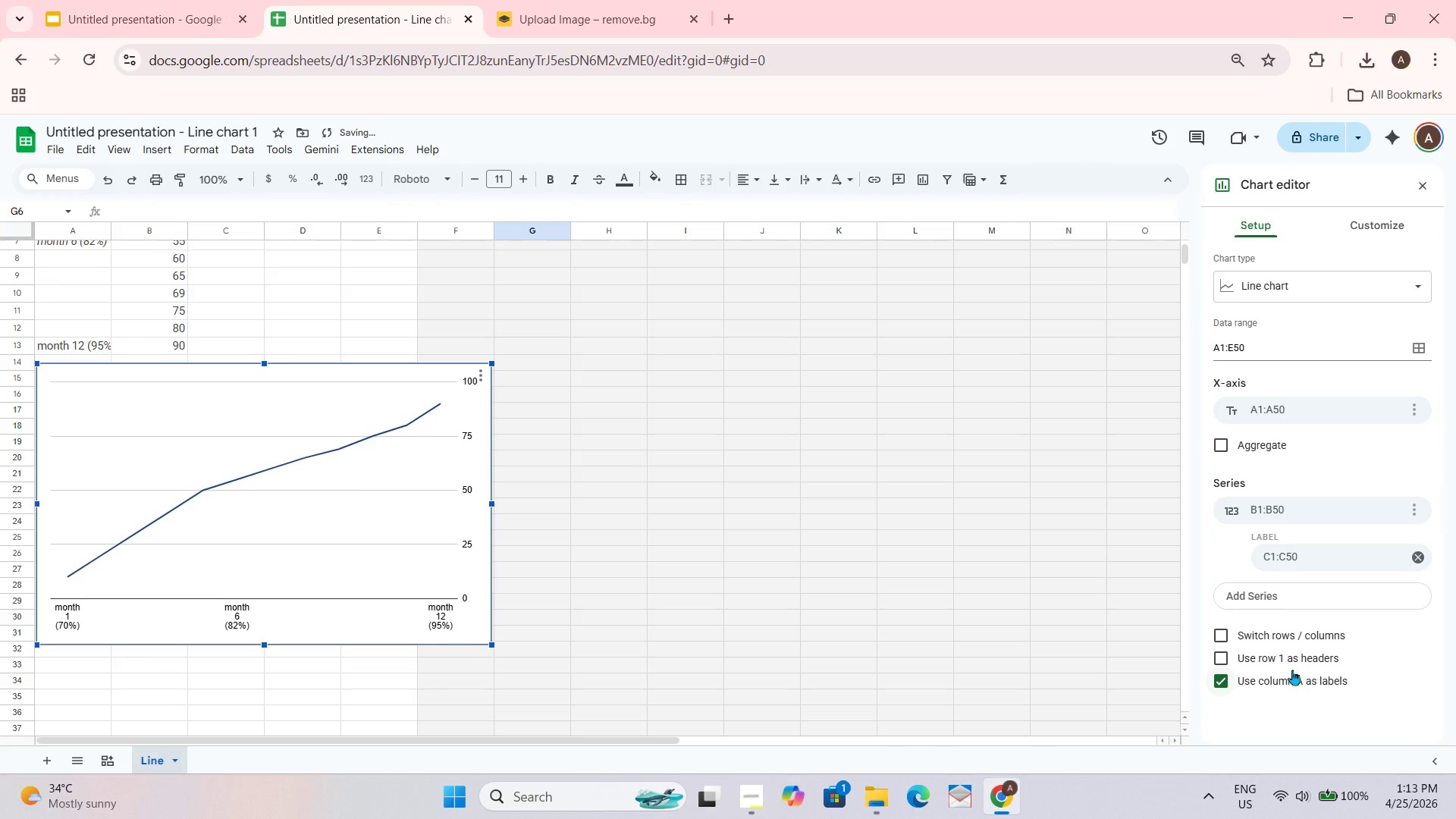 
left_click([1307, 645])
 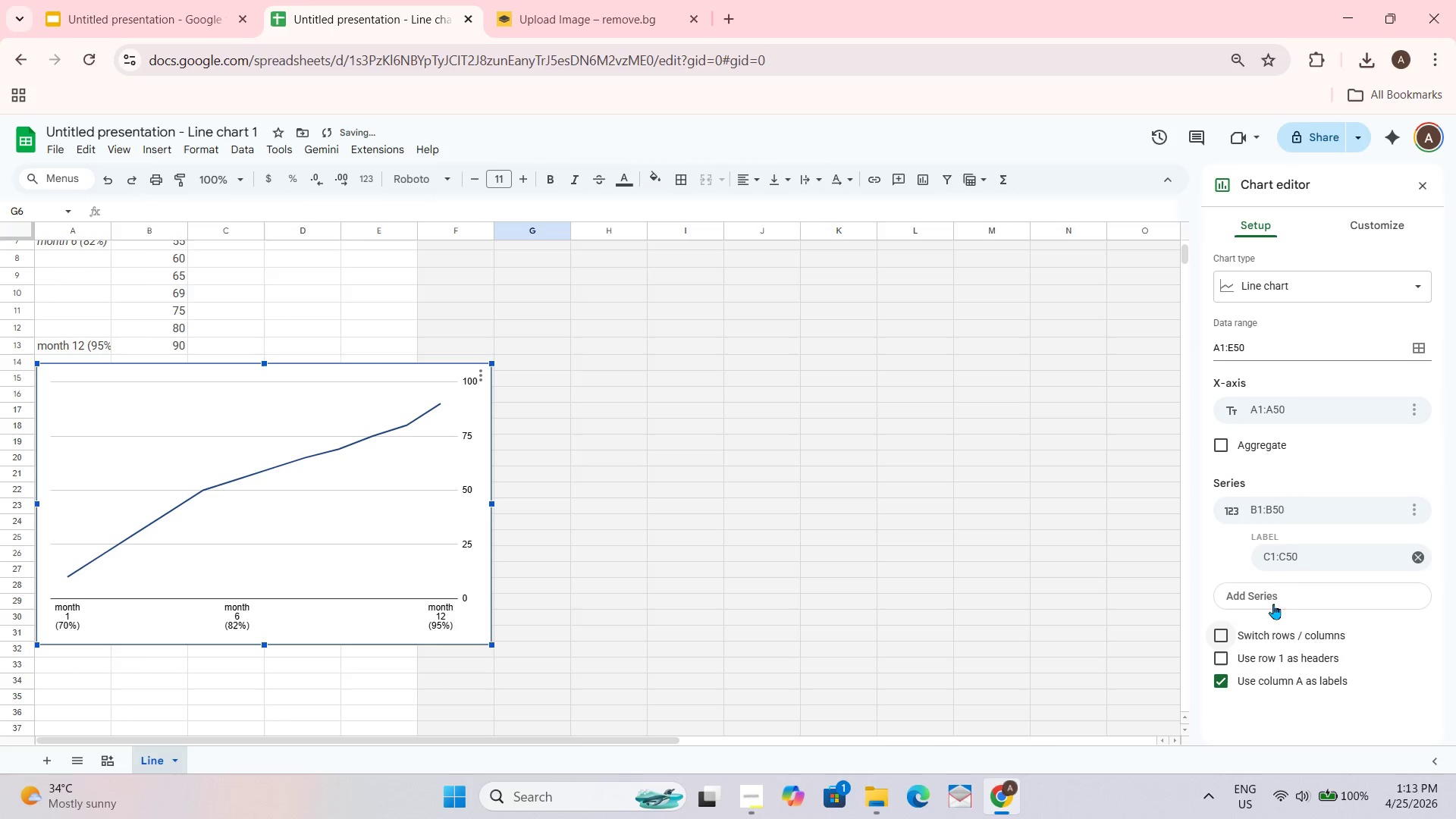 
left_click([1247, 661])
 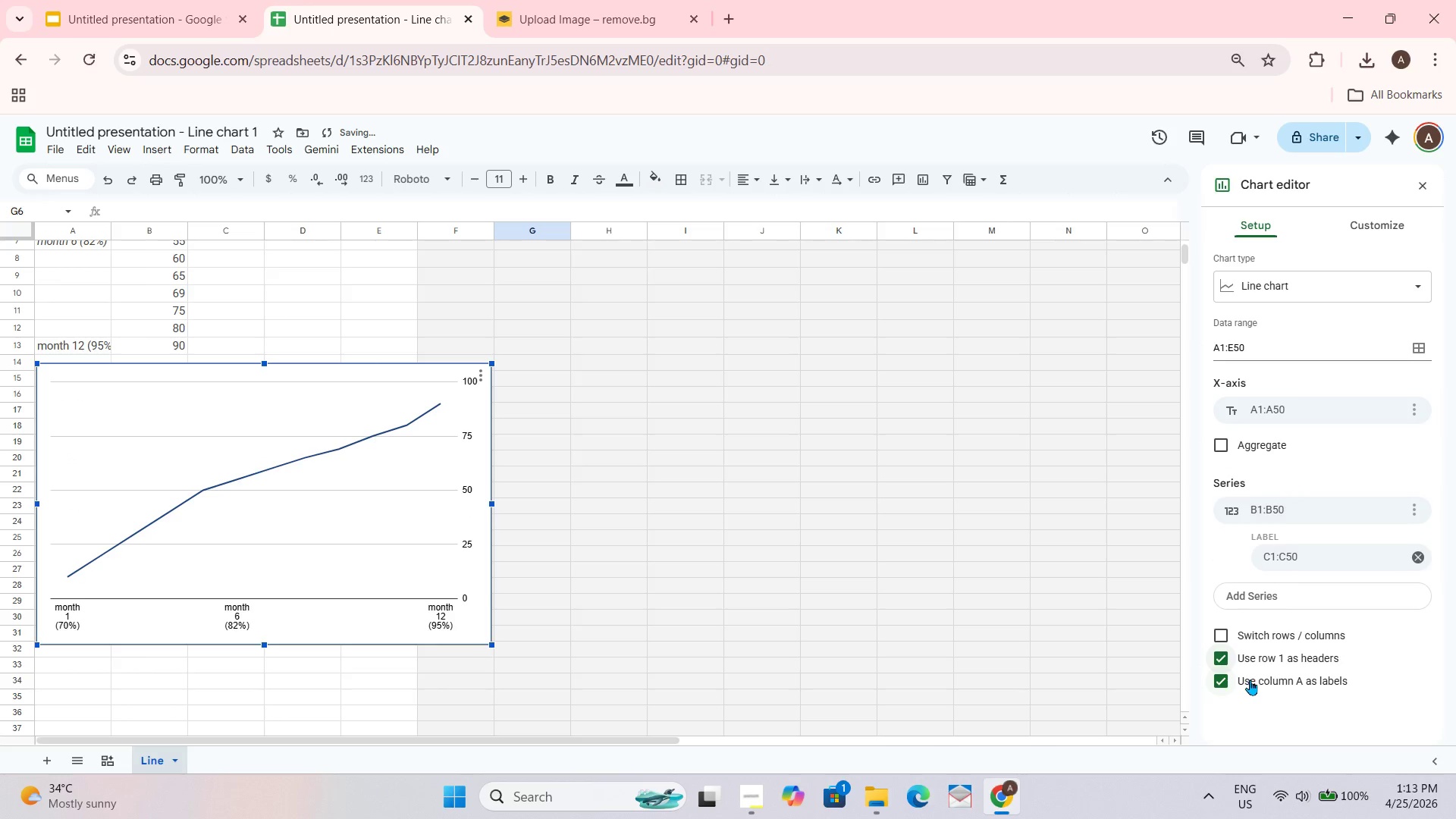 
left_click([1250, 679])
 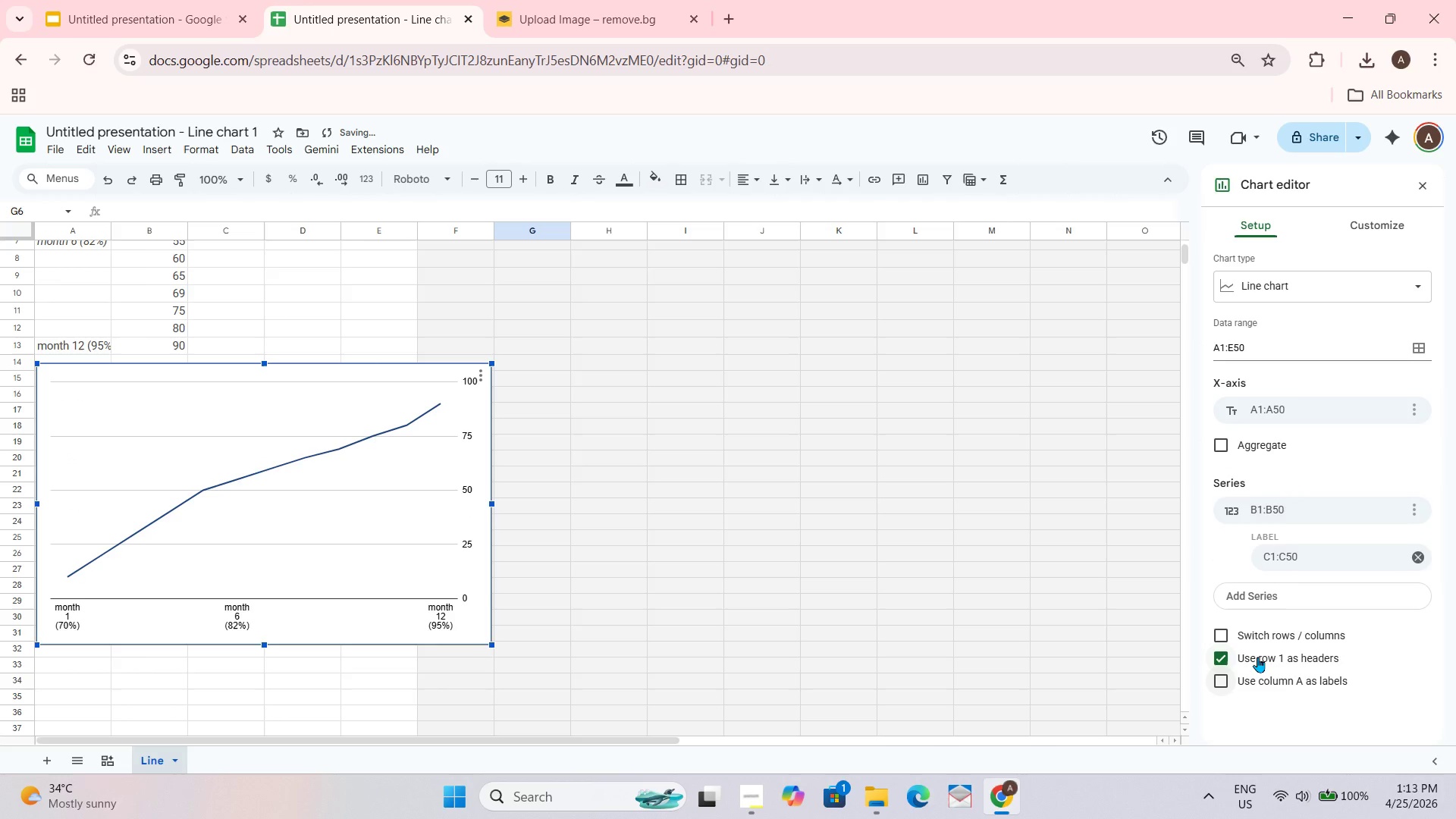 
left_click([1257, 657])
 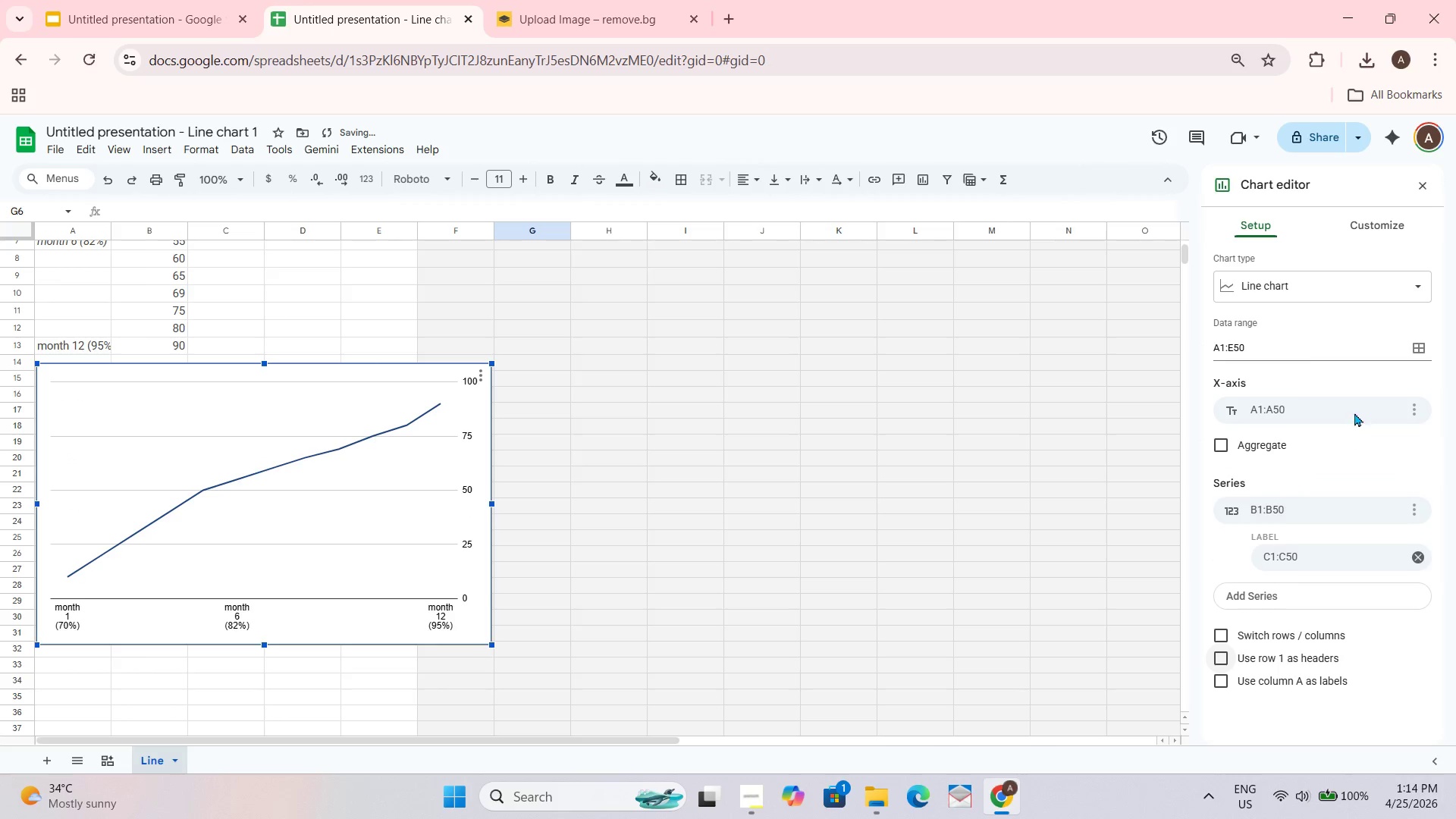 
left_click([744, 356])
 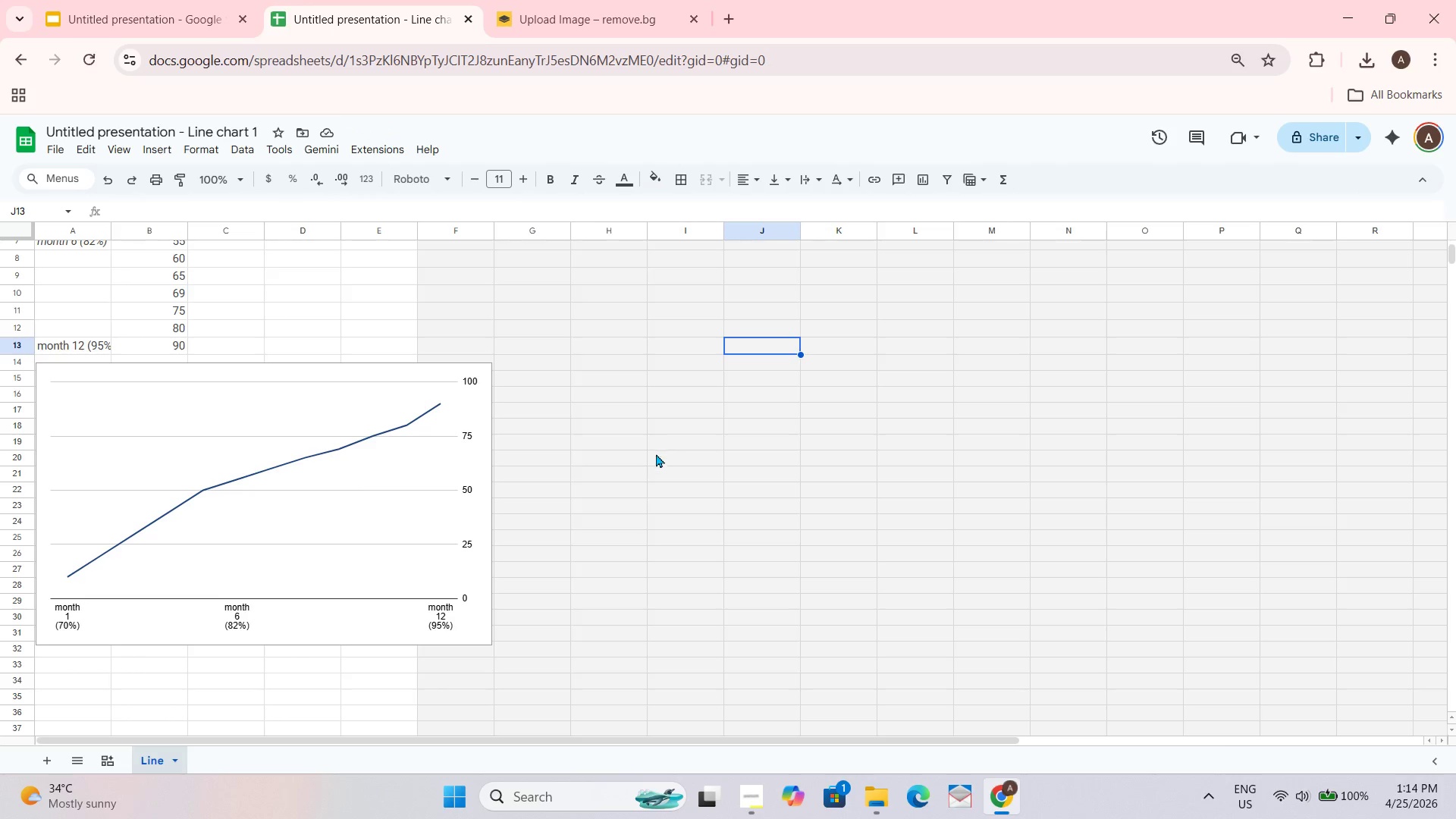 
wait(9.03)
 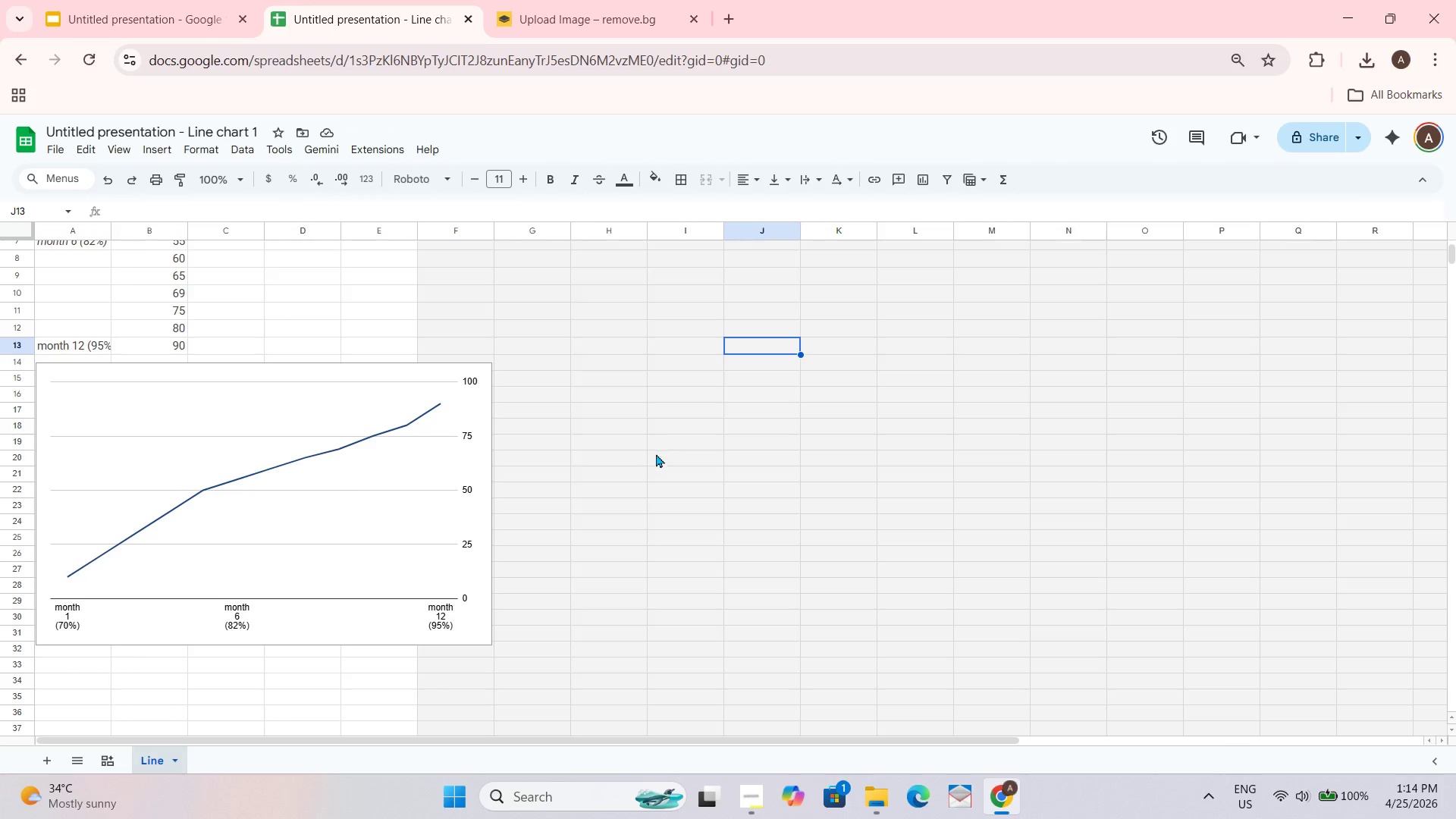 
left_click_drag(start_coordinate=[155, 0], to_coordinate=[153, 8])
 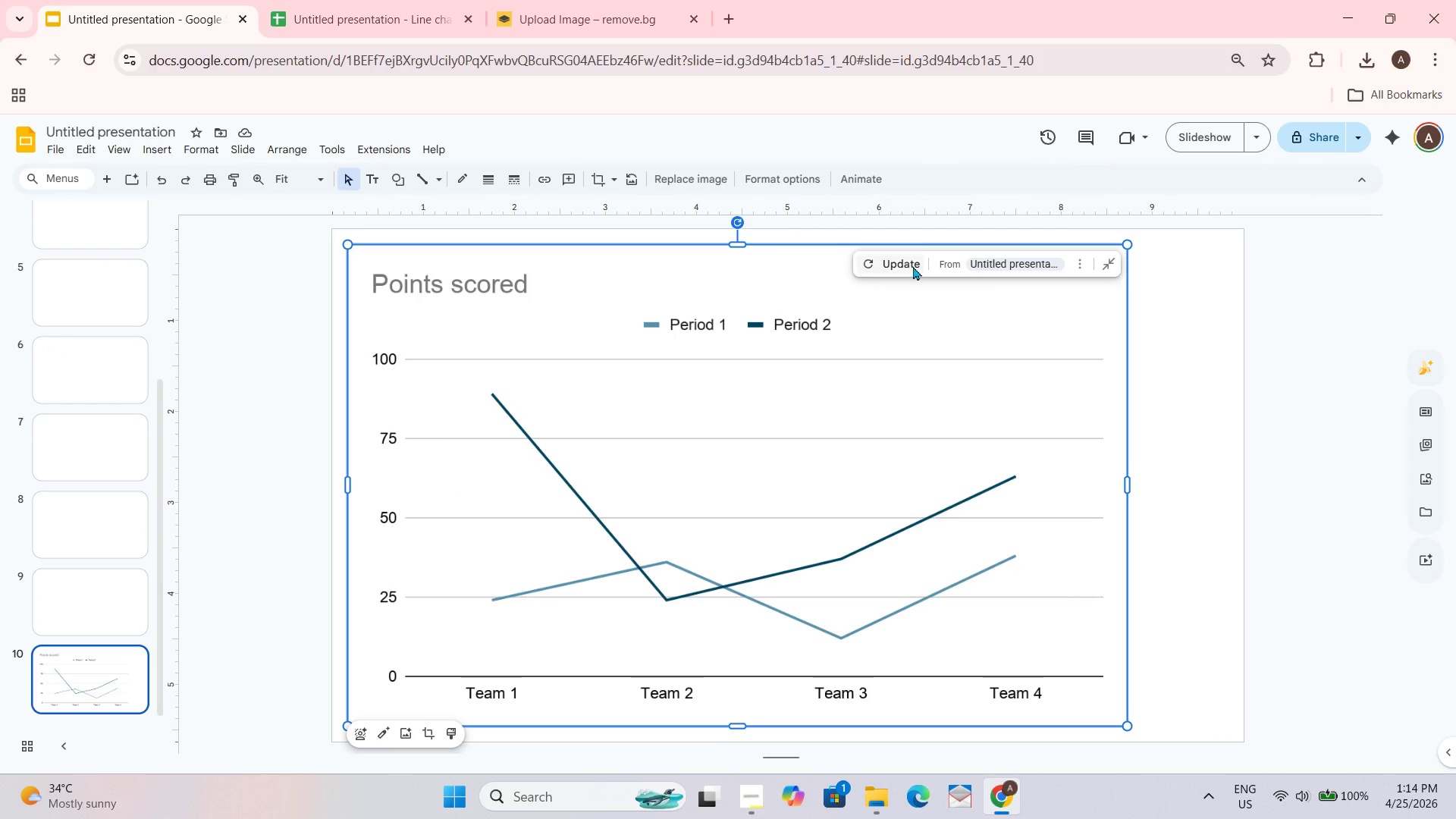 
left_click([895, 265])
 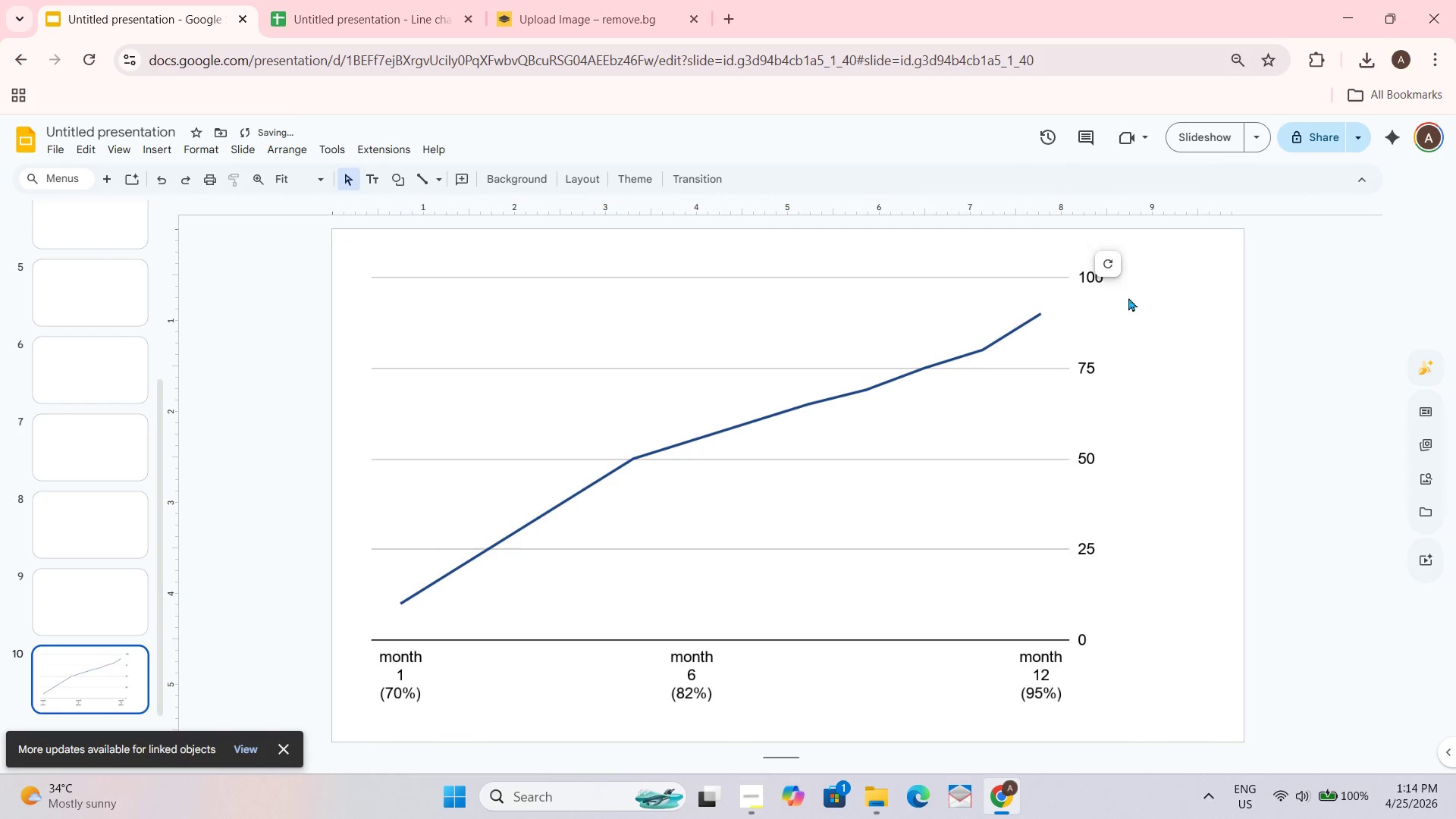 
left_click([1067, 253])
 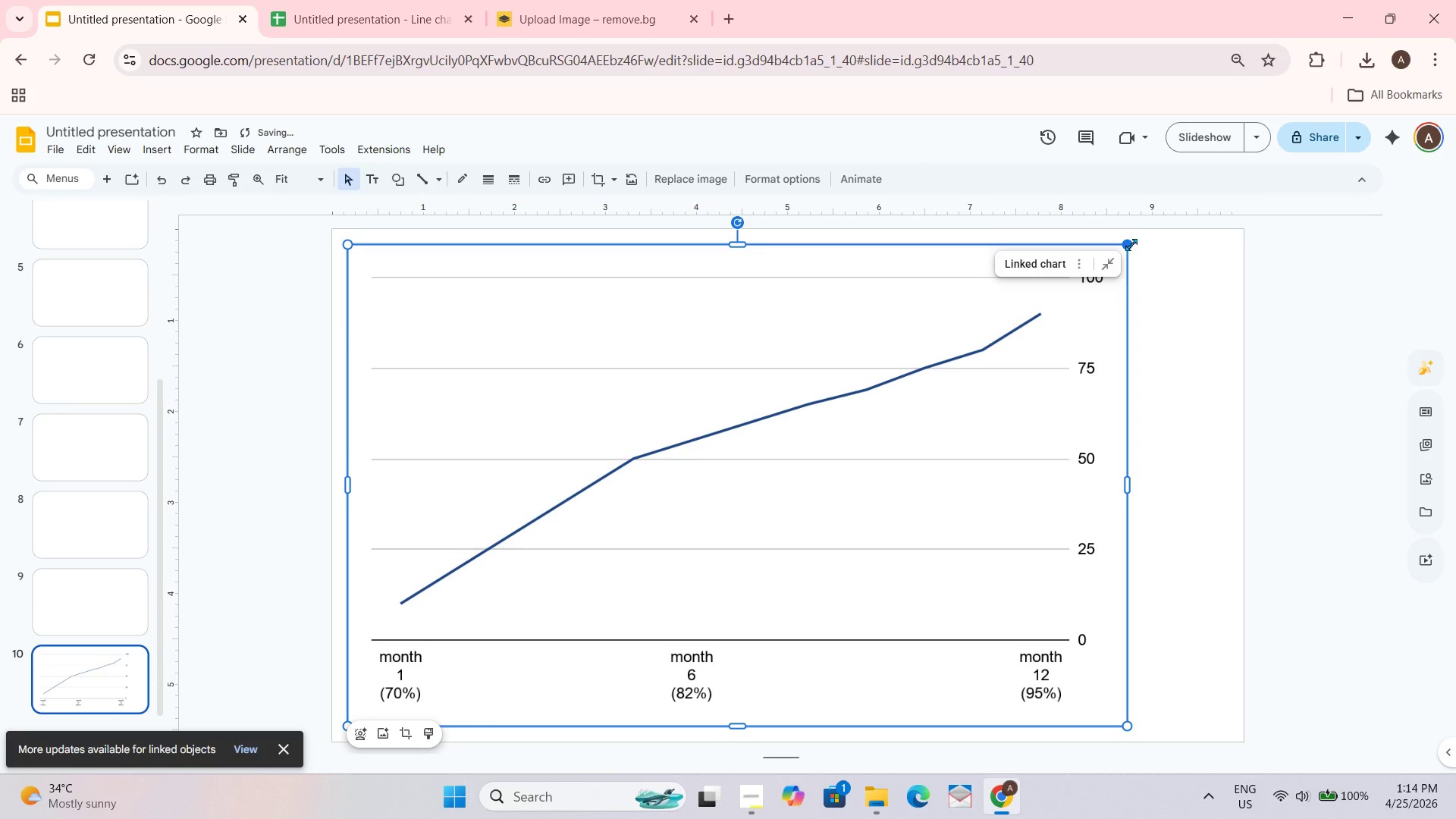 
left_click_drag(start_coordinate=[1130, 245], to_coordinate=[792, 589])
 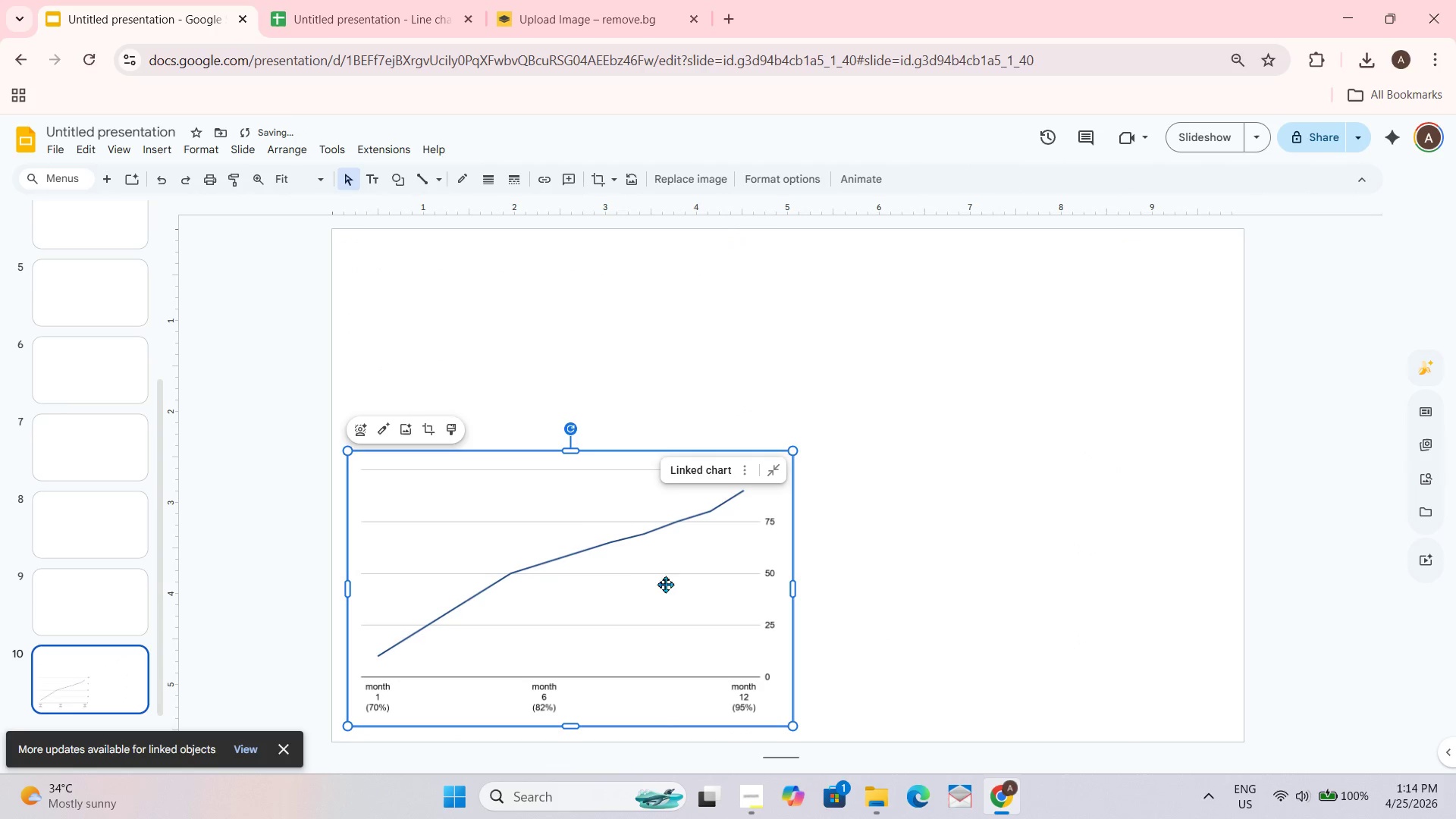 
left_click_drag(start_coordinate=[626, 584], to_coordinate=[892, 558])
 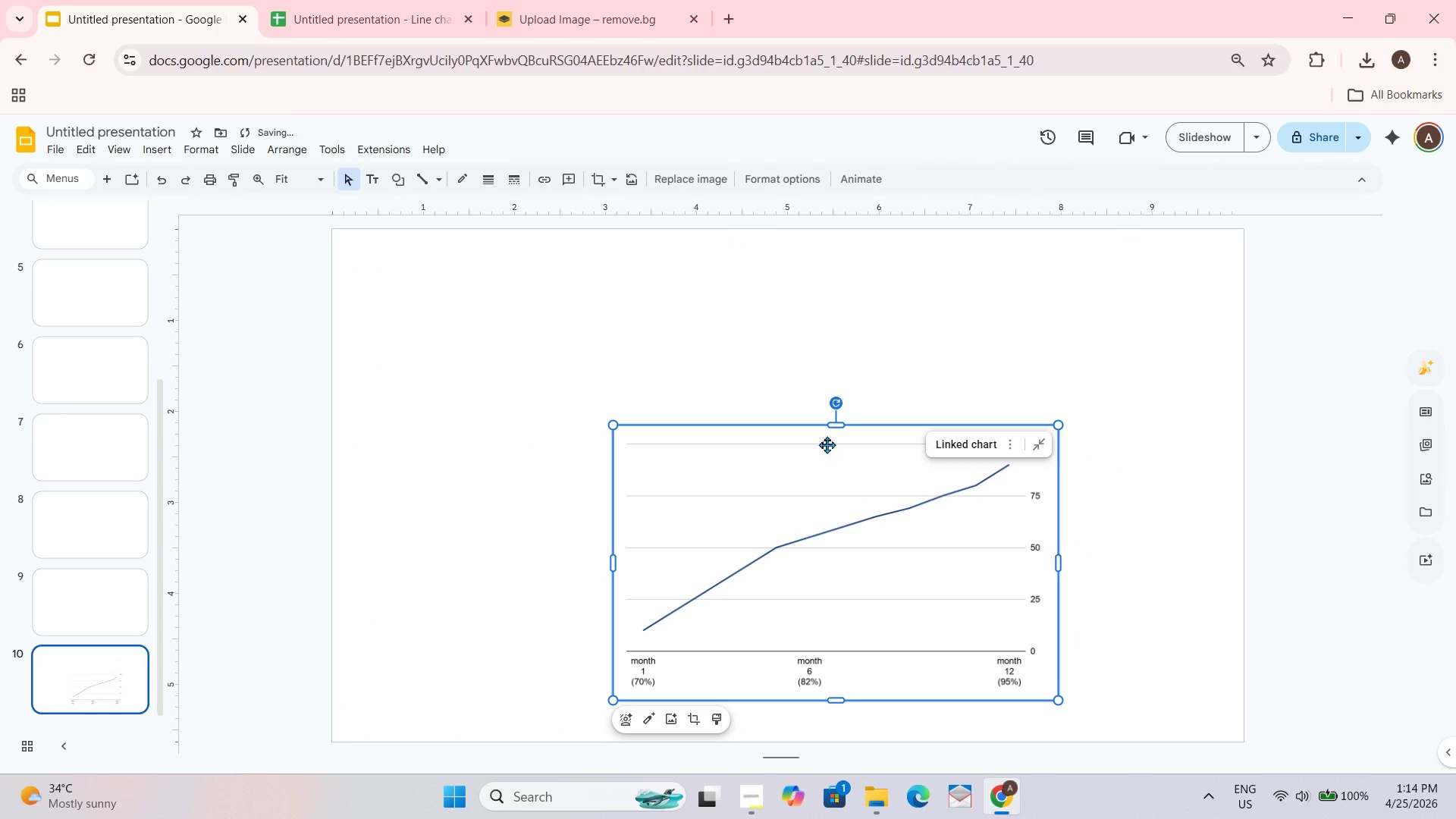 
left_click_drag(start_coordinate=[846, 559], to_coordinate=[779, 510])
 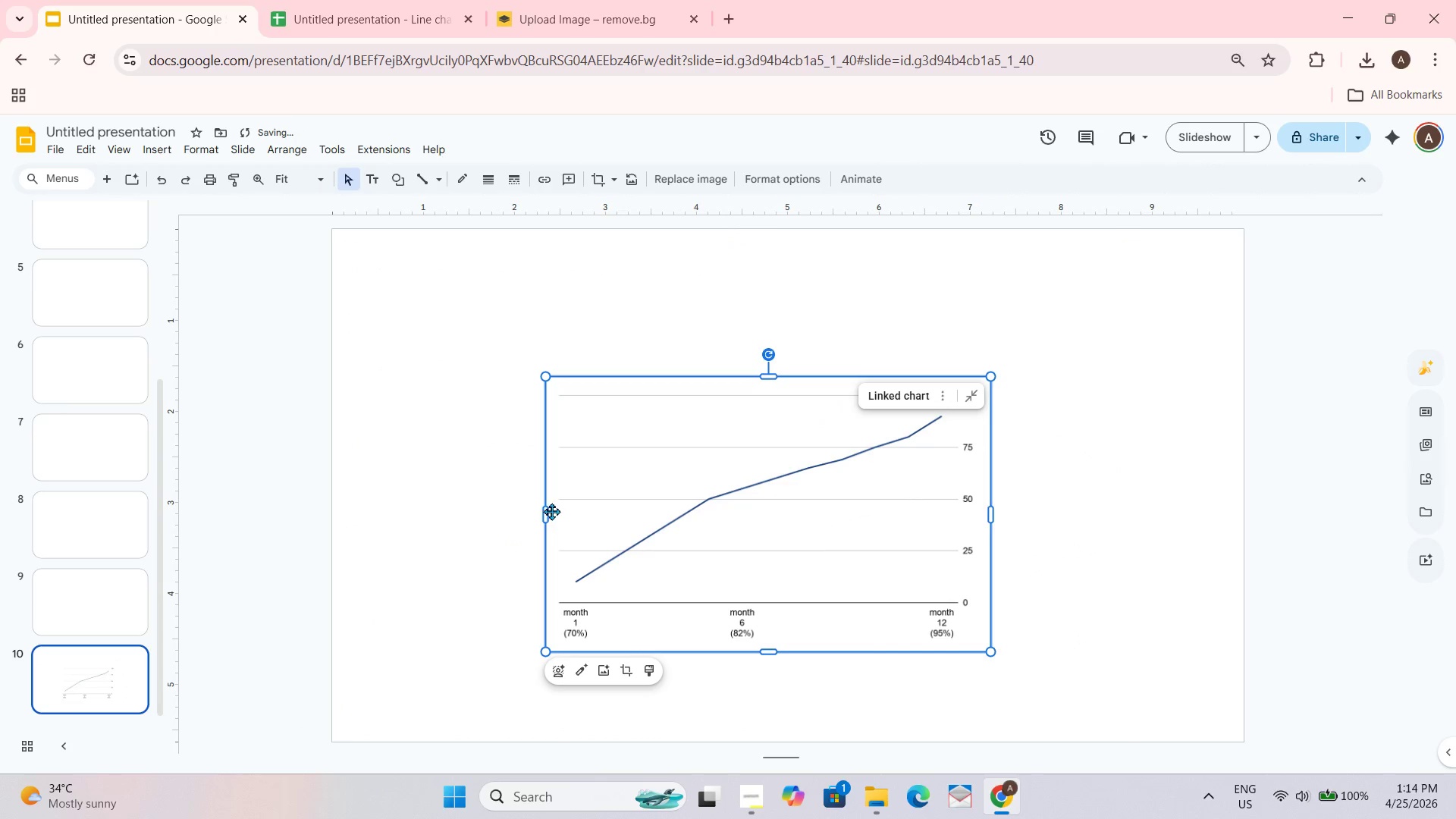 
left_click([538, 521])
 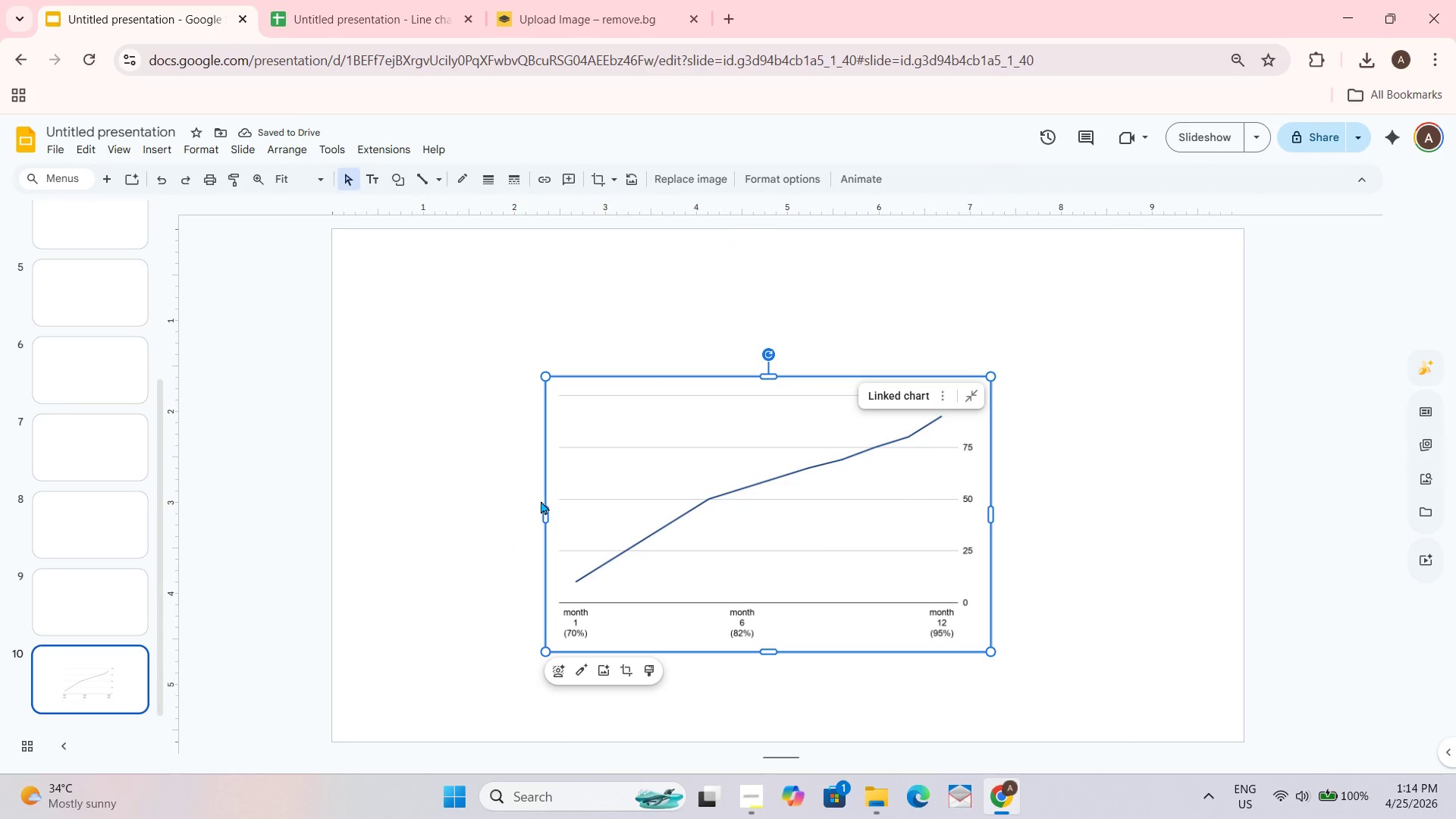 
left_click_drag(start_coordinate=[544, 514], to_coordinate=[516, 509])
 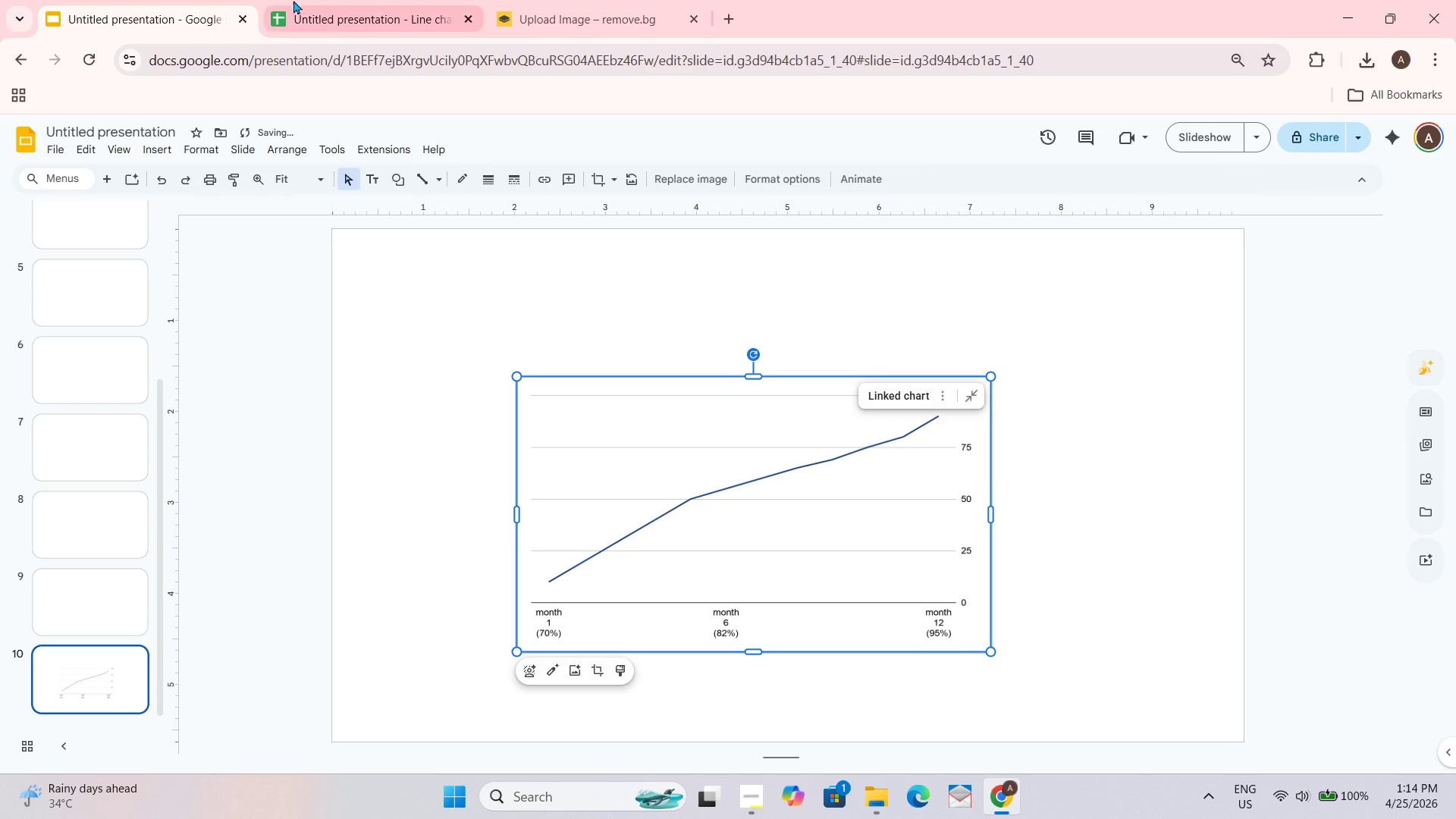 
left_click([332, 0])
 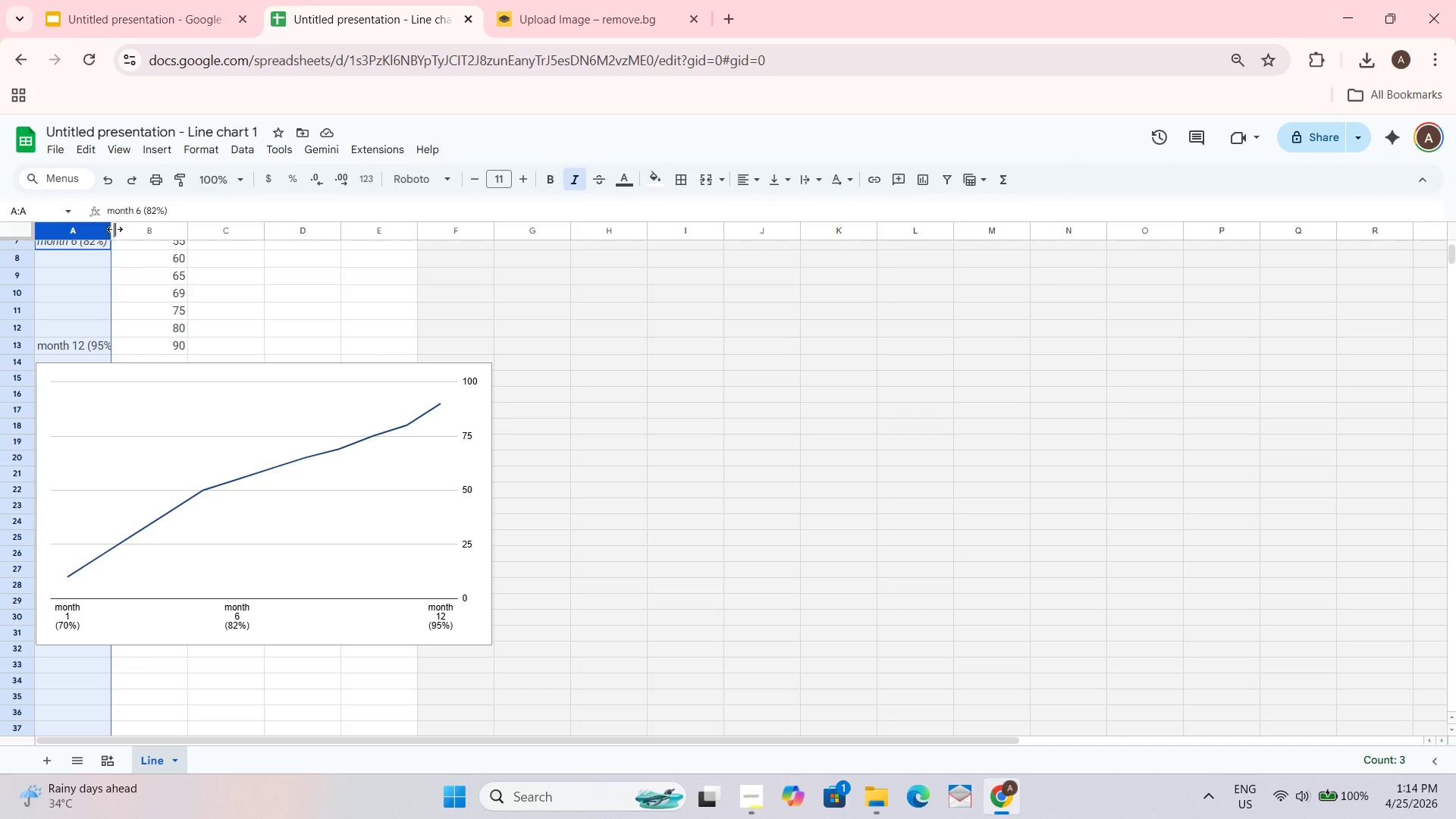 
left_click_drag(start_coordinate=[114, 227], to_coordinate=[168, 231])
 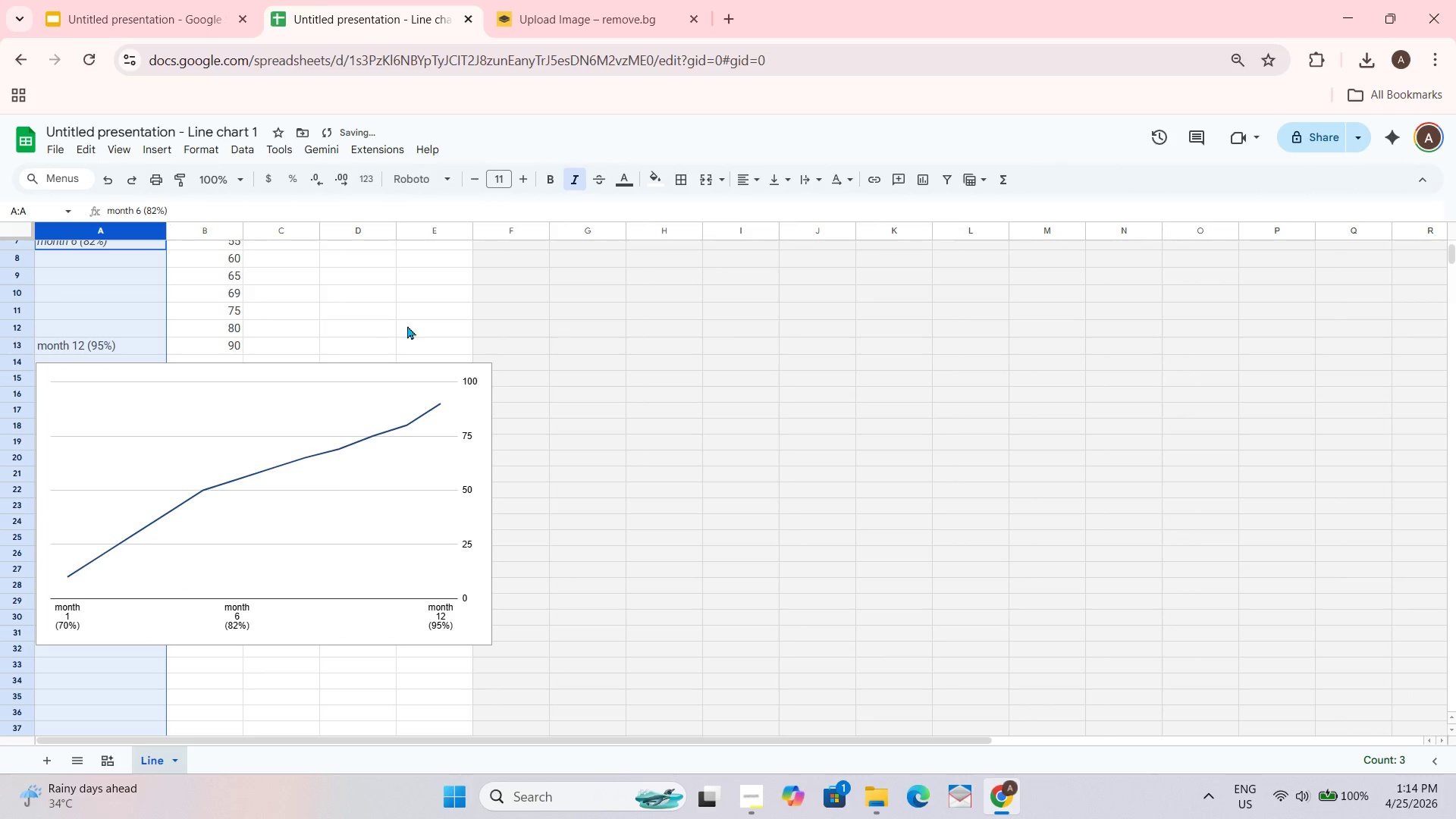 
left_click([548, 348])
 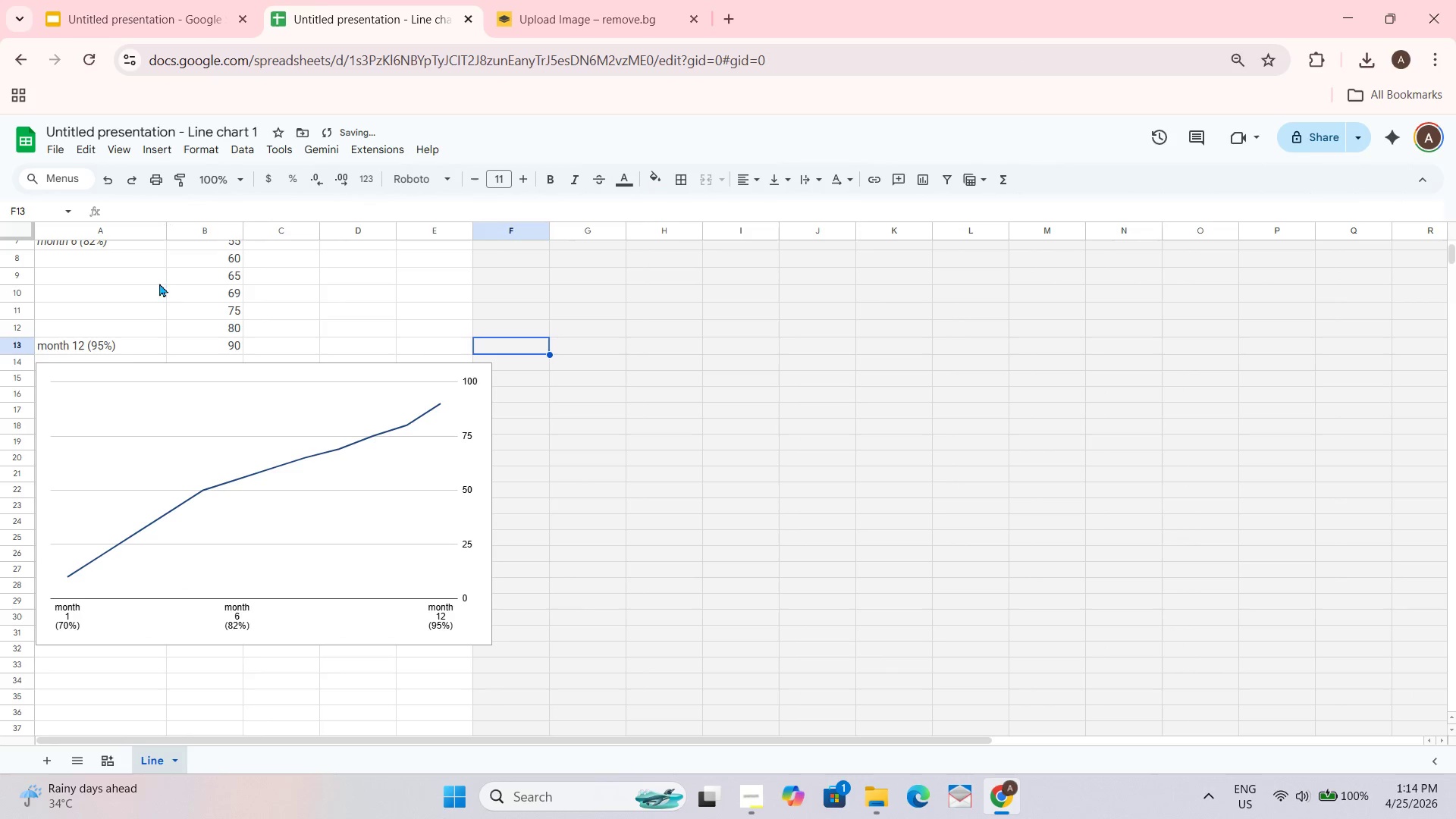 
left_click([125, 344])
 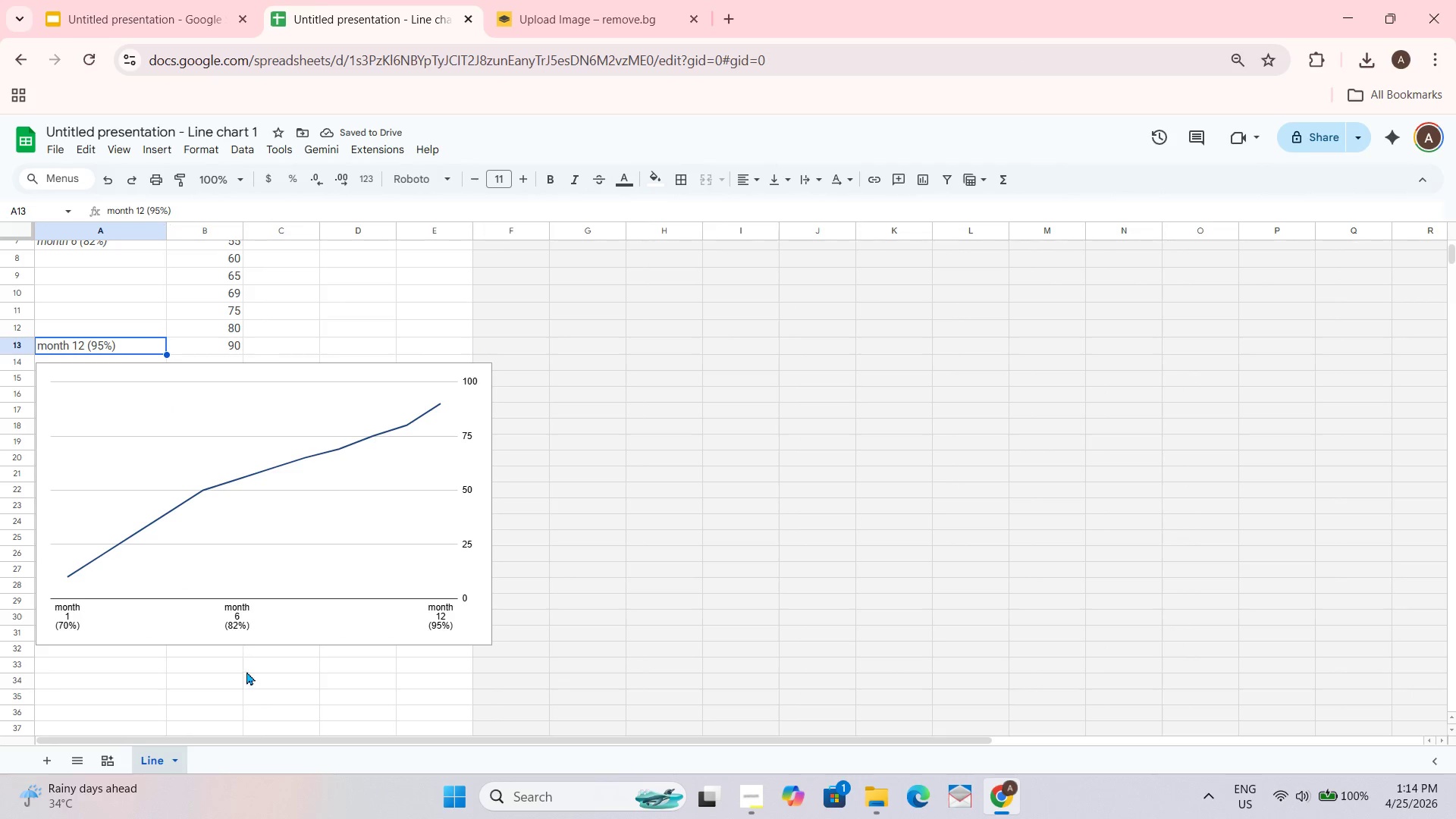 
left_click([238, 623])
 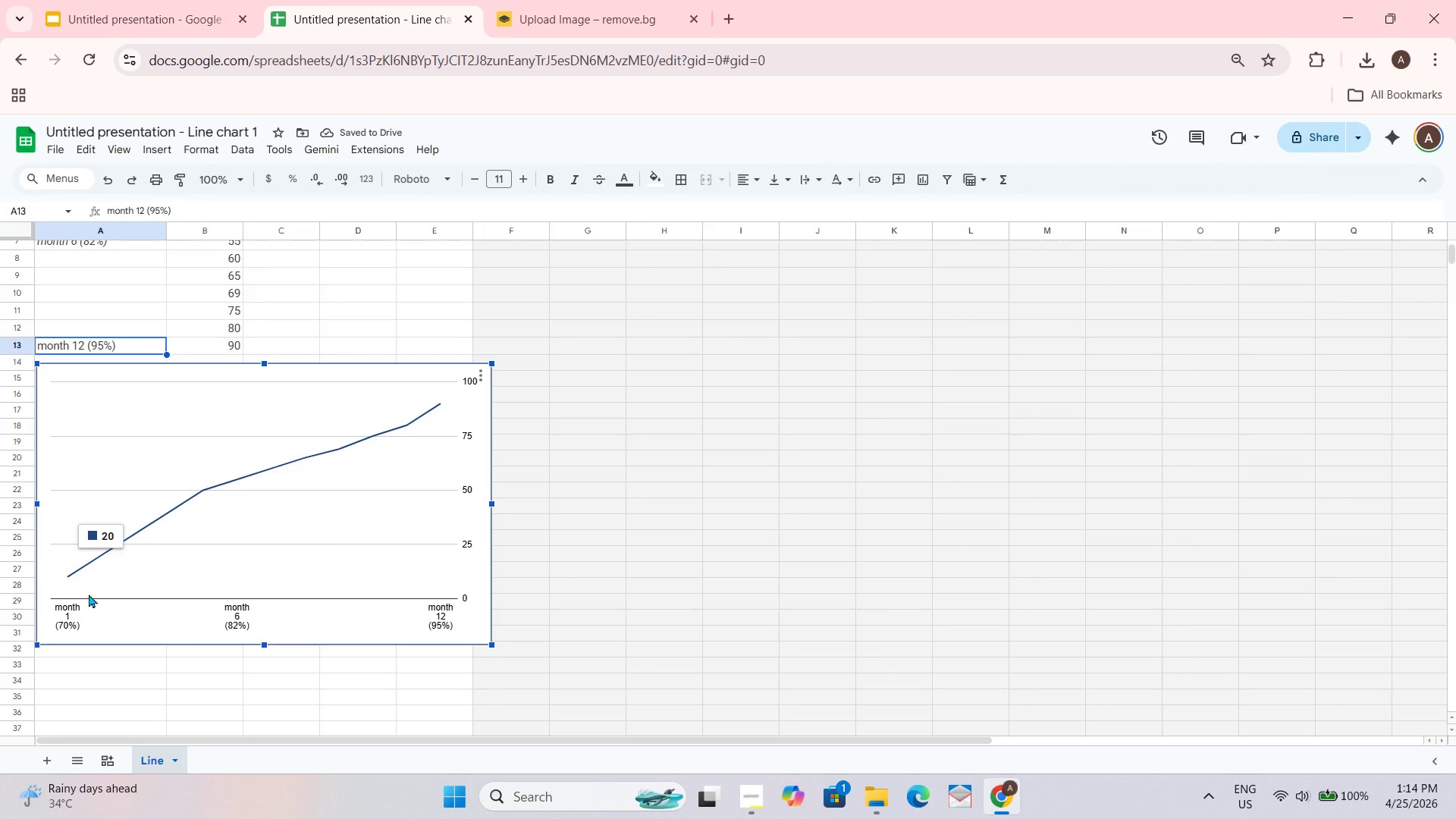 
left_click_drag(start_coordinate=[757, 464], to_coordinate=[752, 464])
 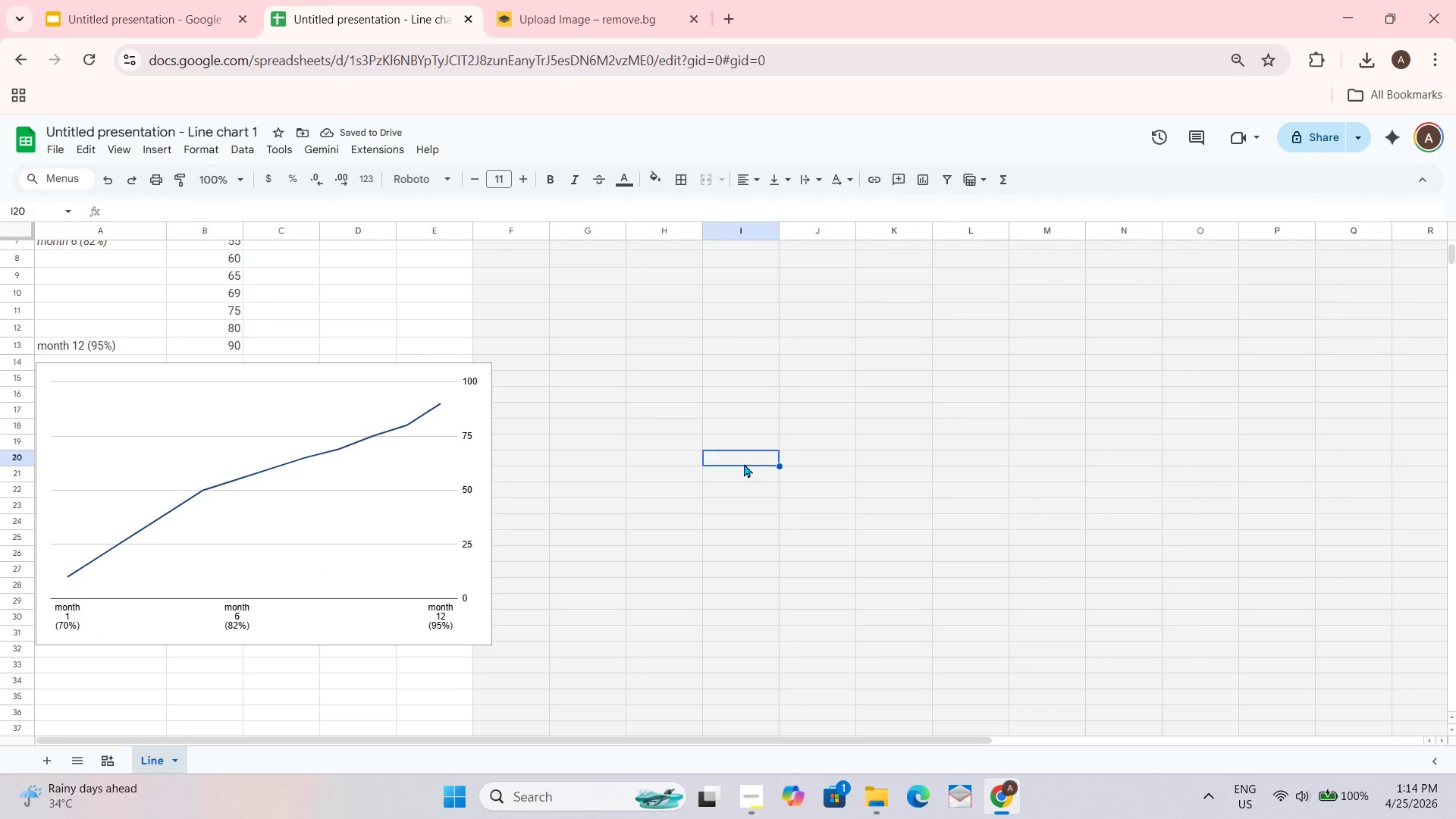 
key(Alt+AltLeft)
 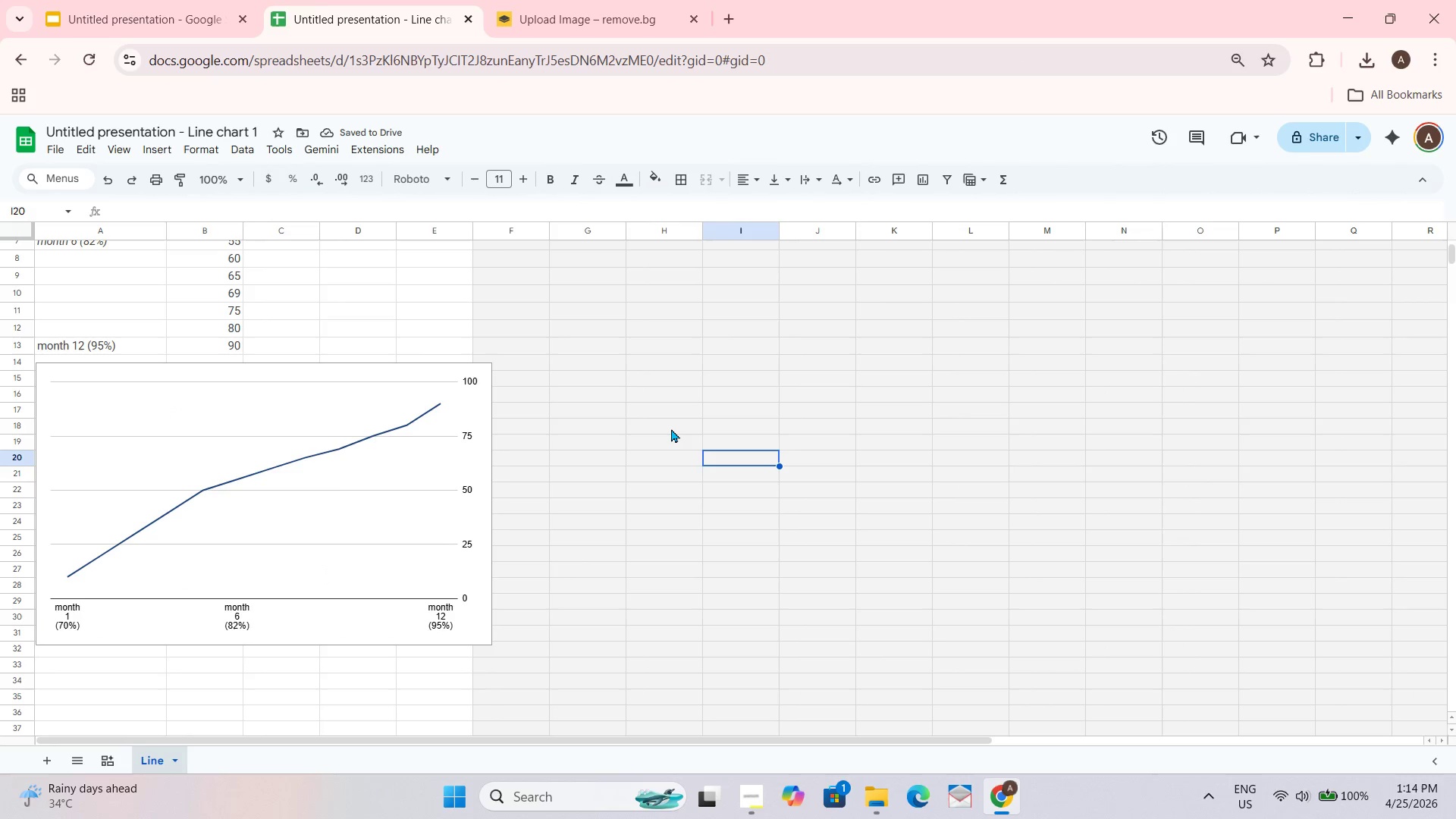 
key(Alt+Tab)